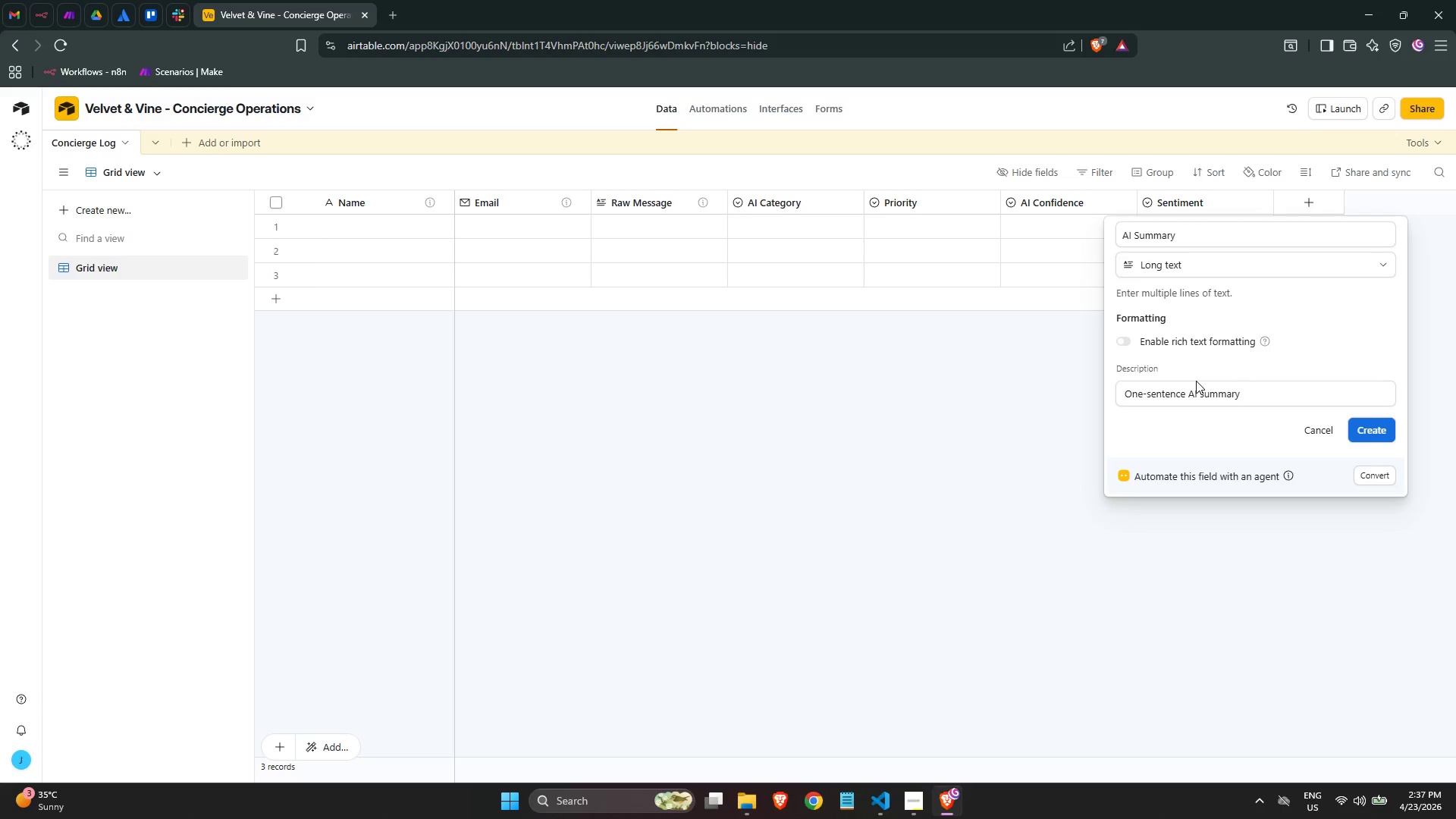 
type( of the message)
 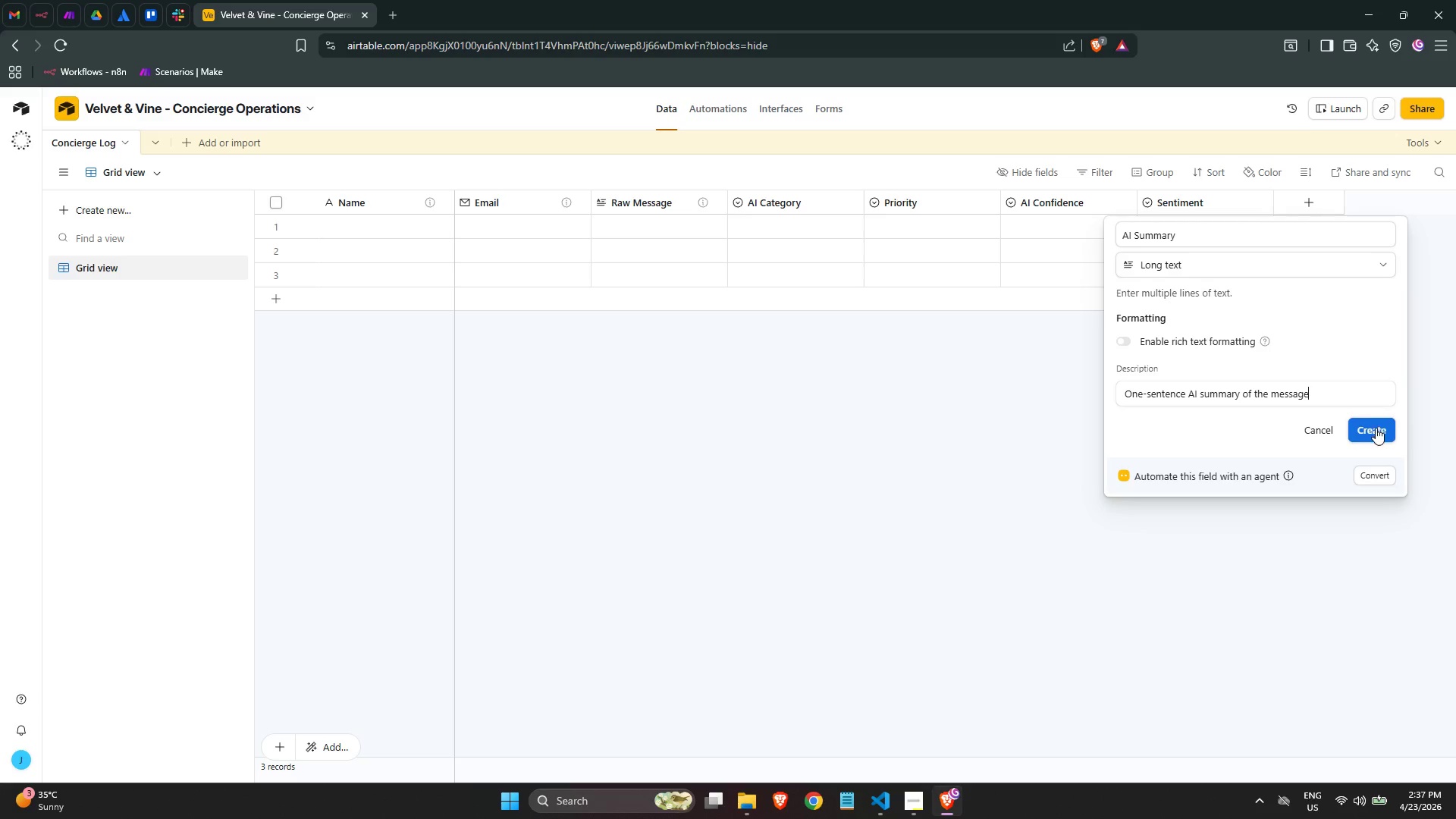 
left_click([1375, 428])
 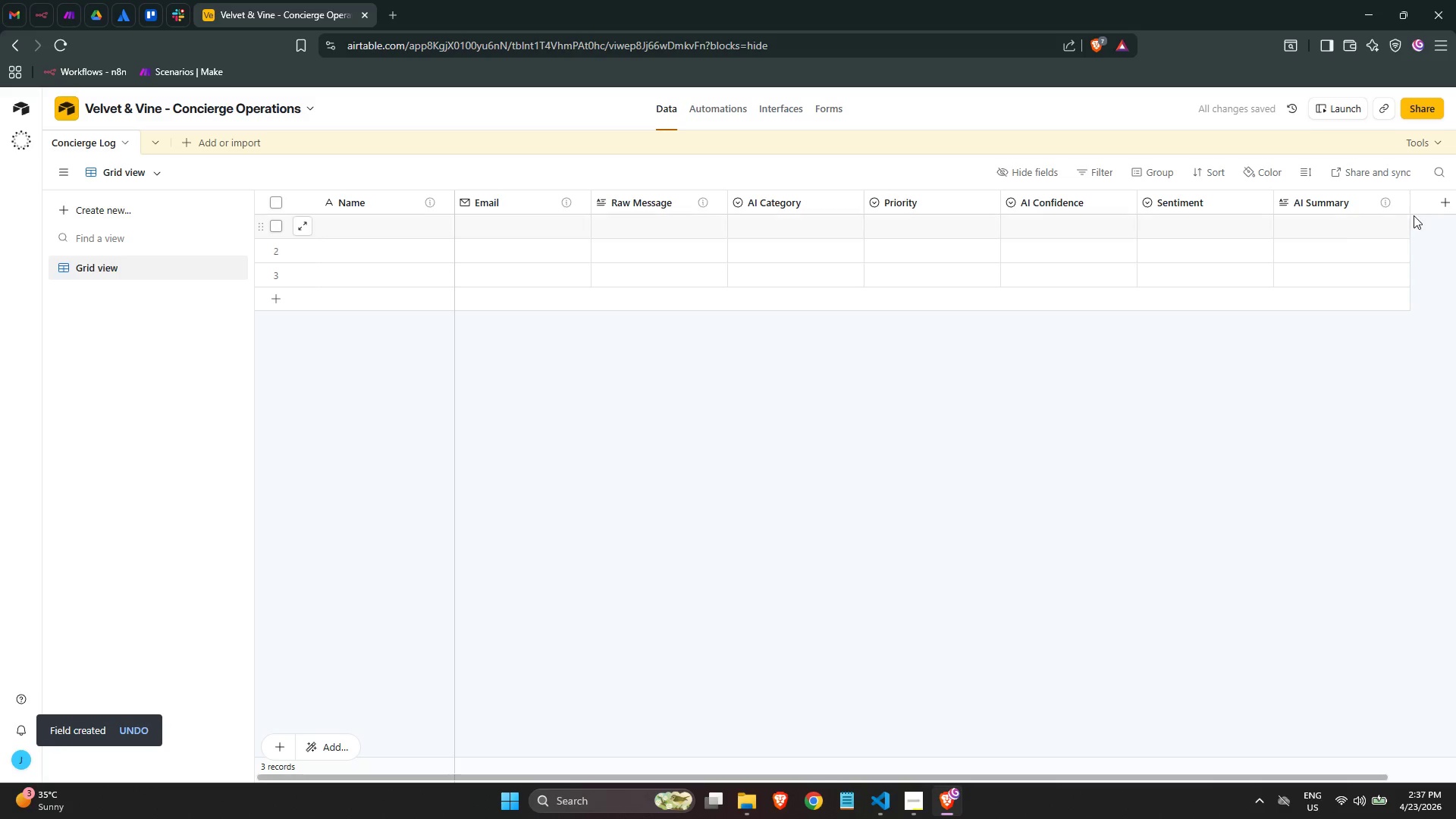 
left_click([1451, 201])
 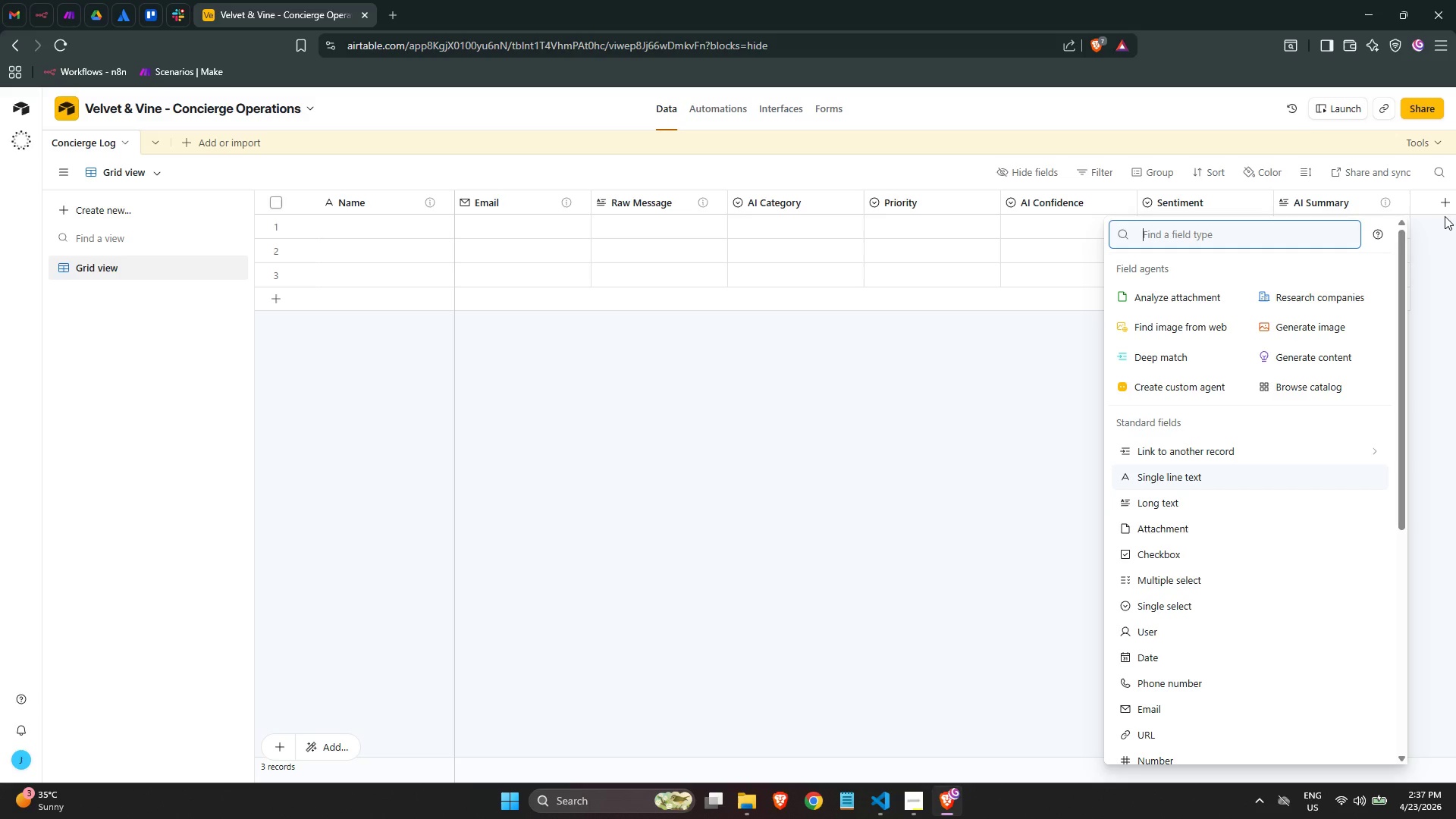 
wait(19.14)
 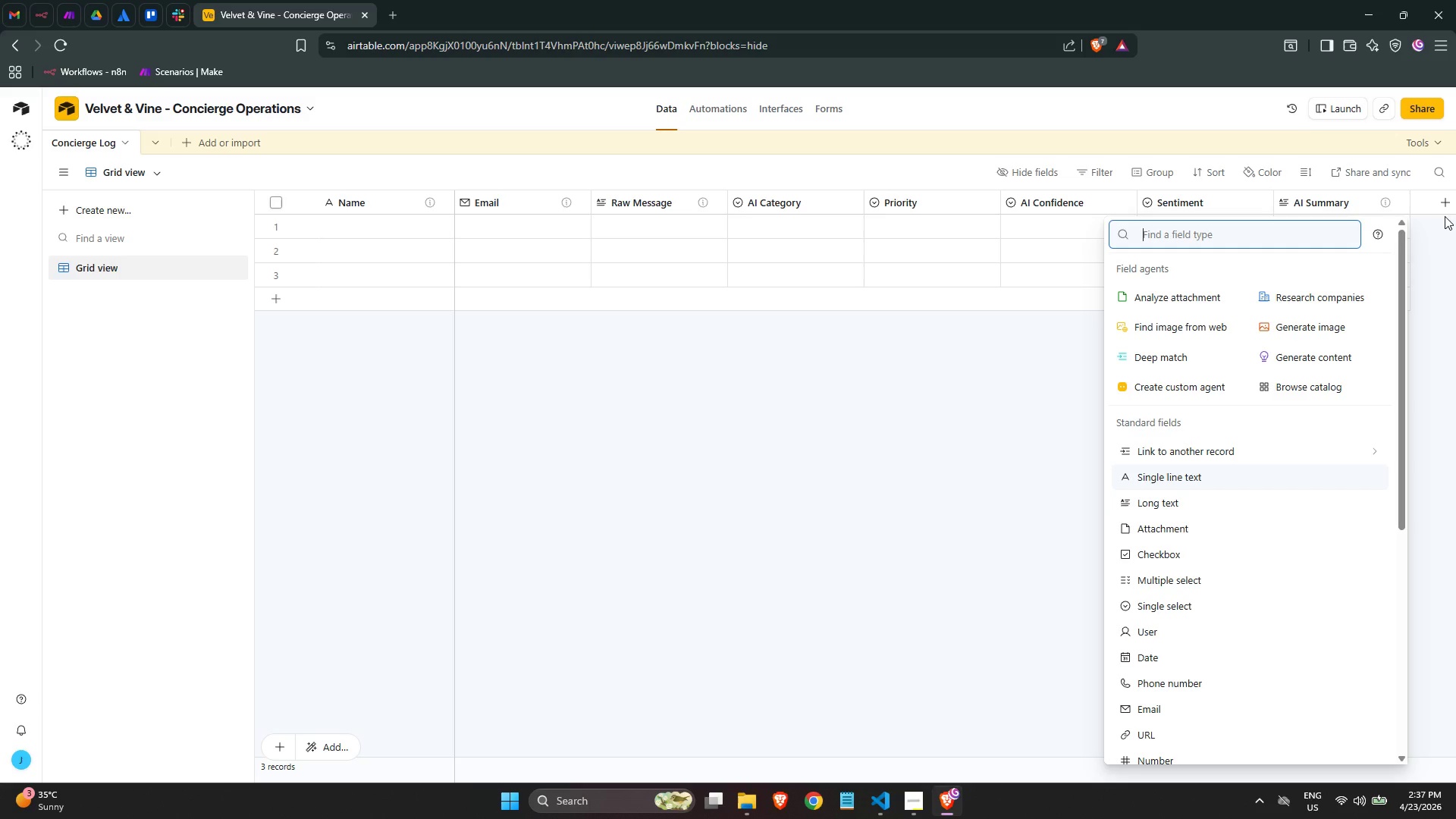 
mouse_move([1476, 837])
 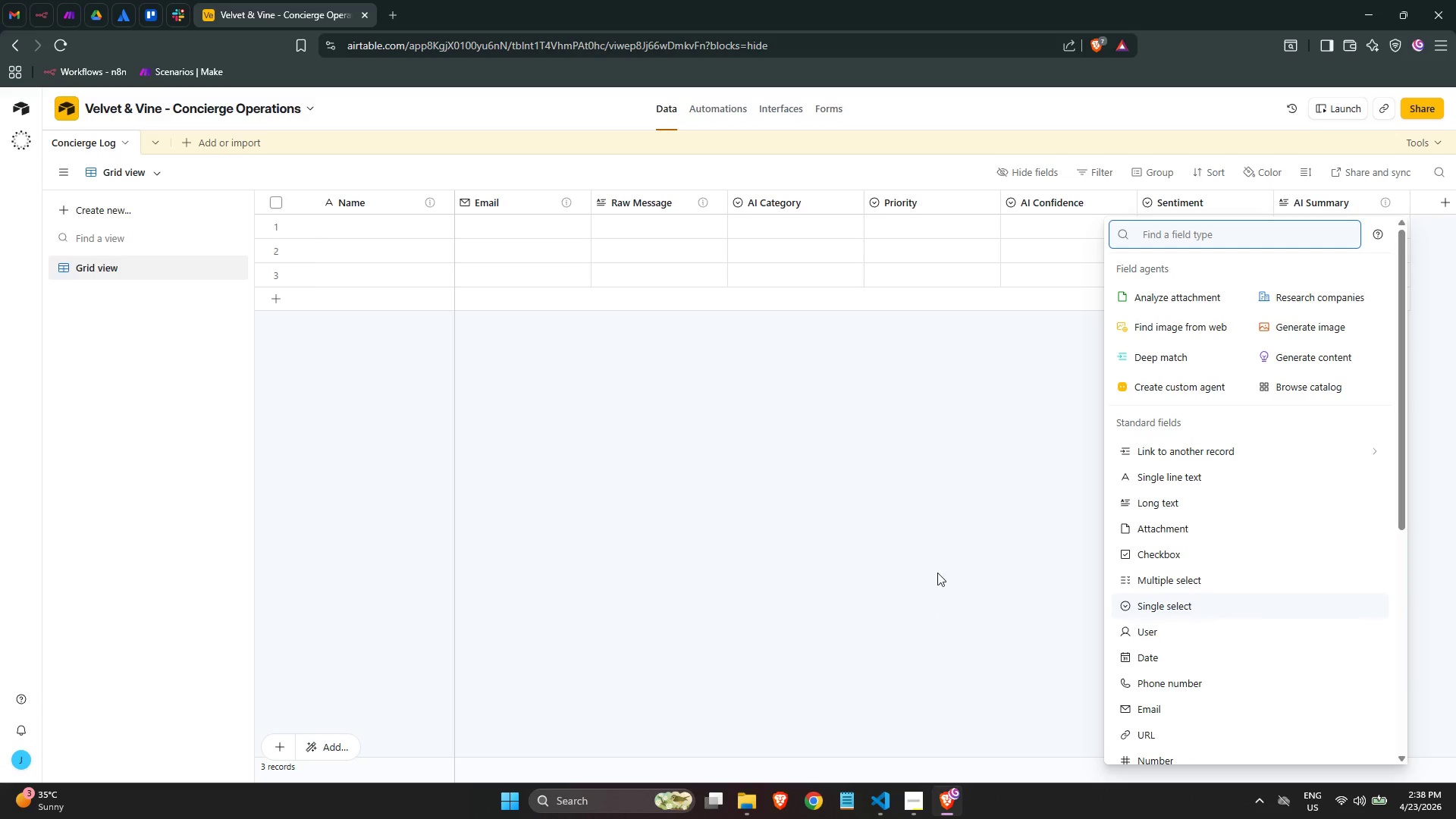 
wait(81.73)
 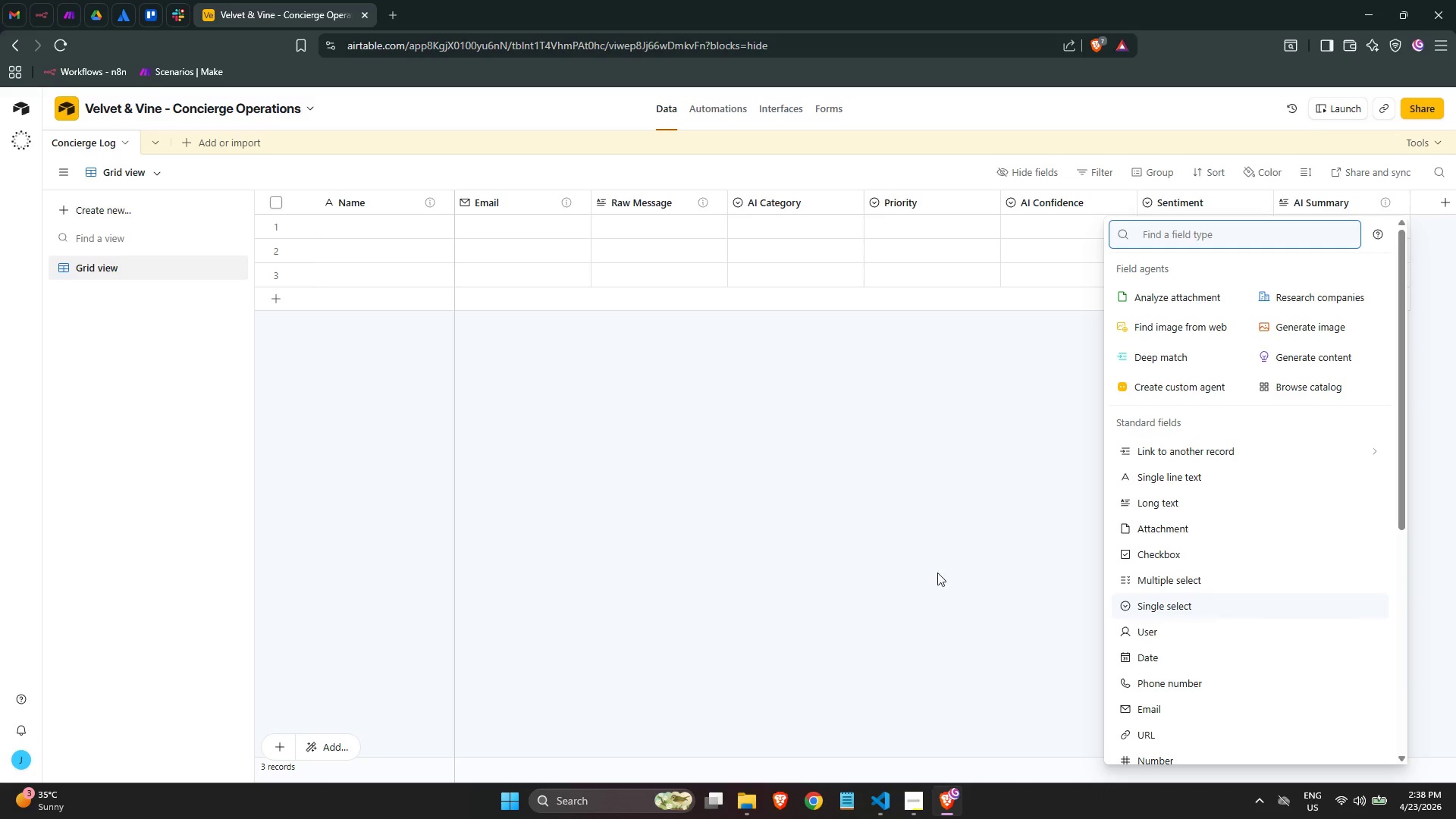 
left_click([1156, 510])
 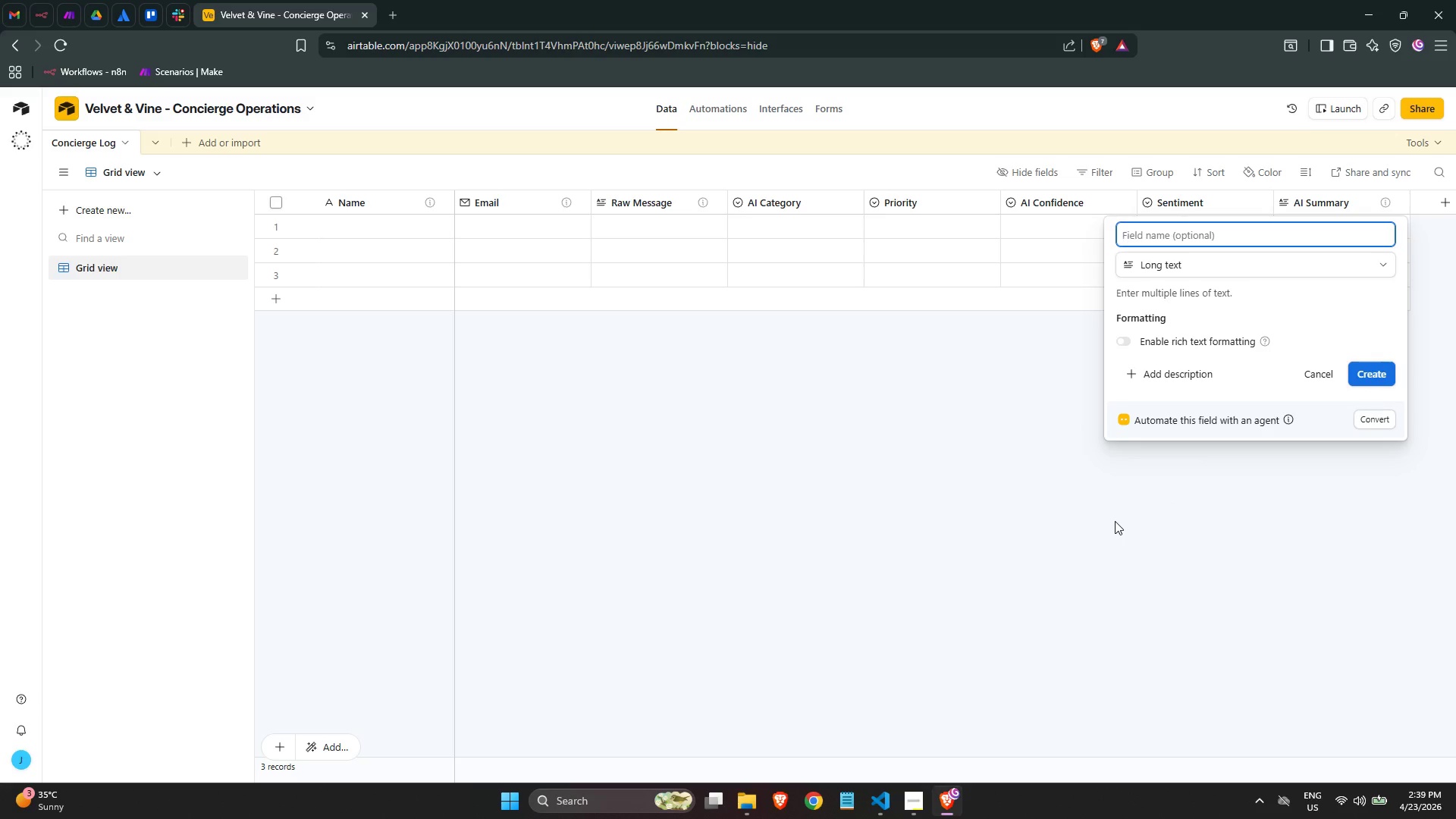 
wait(32.14)
 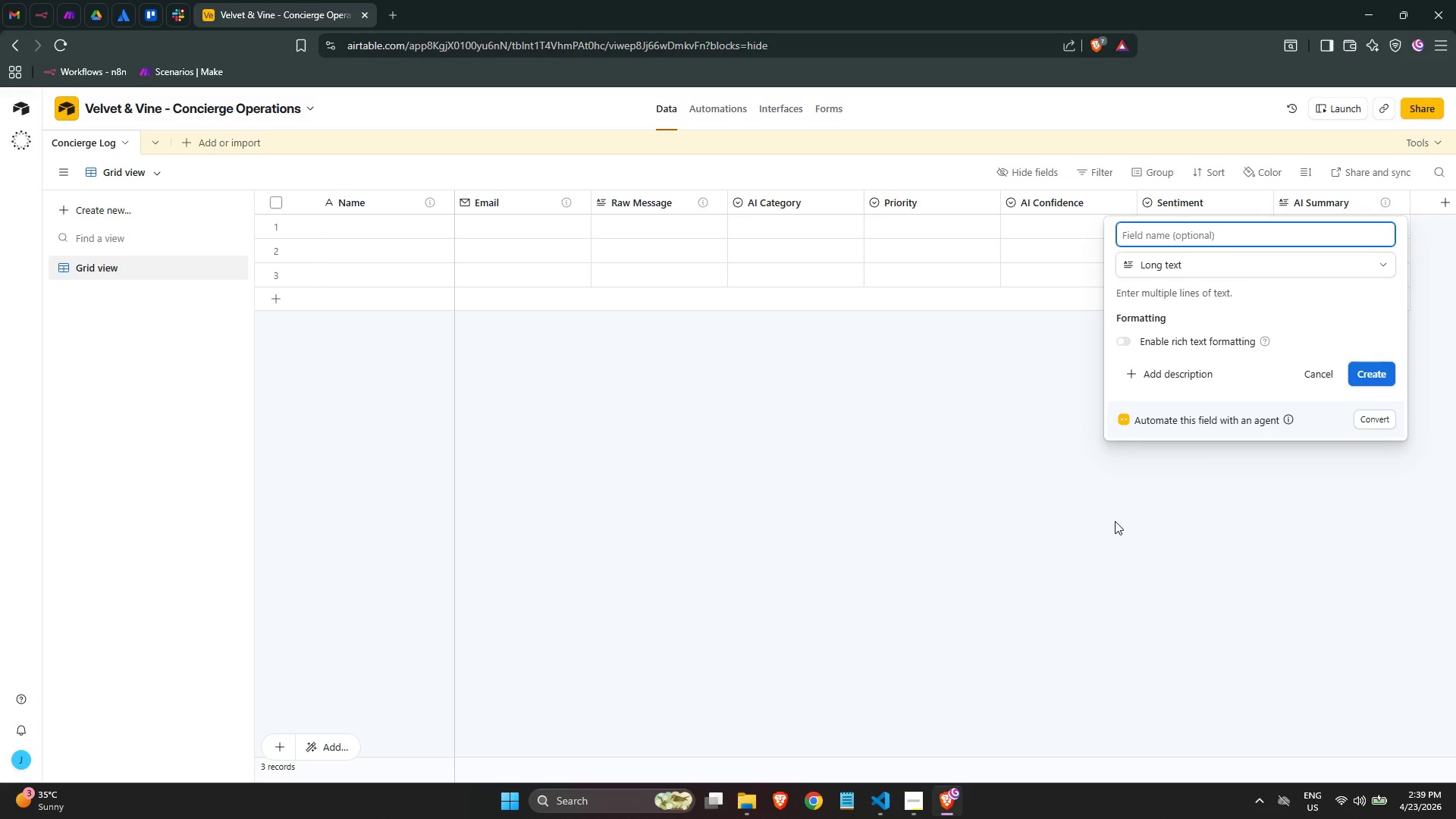 
type(Key Details)
 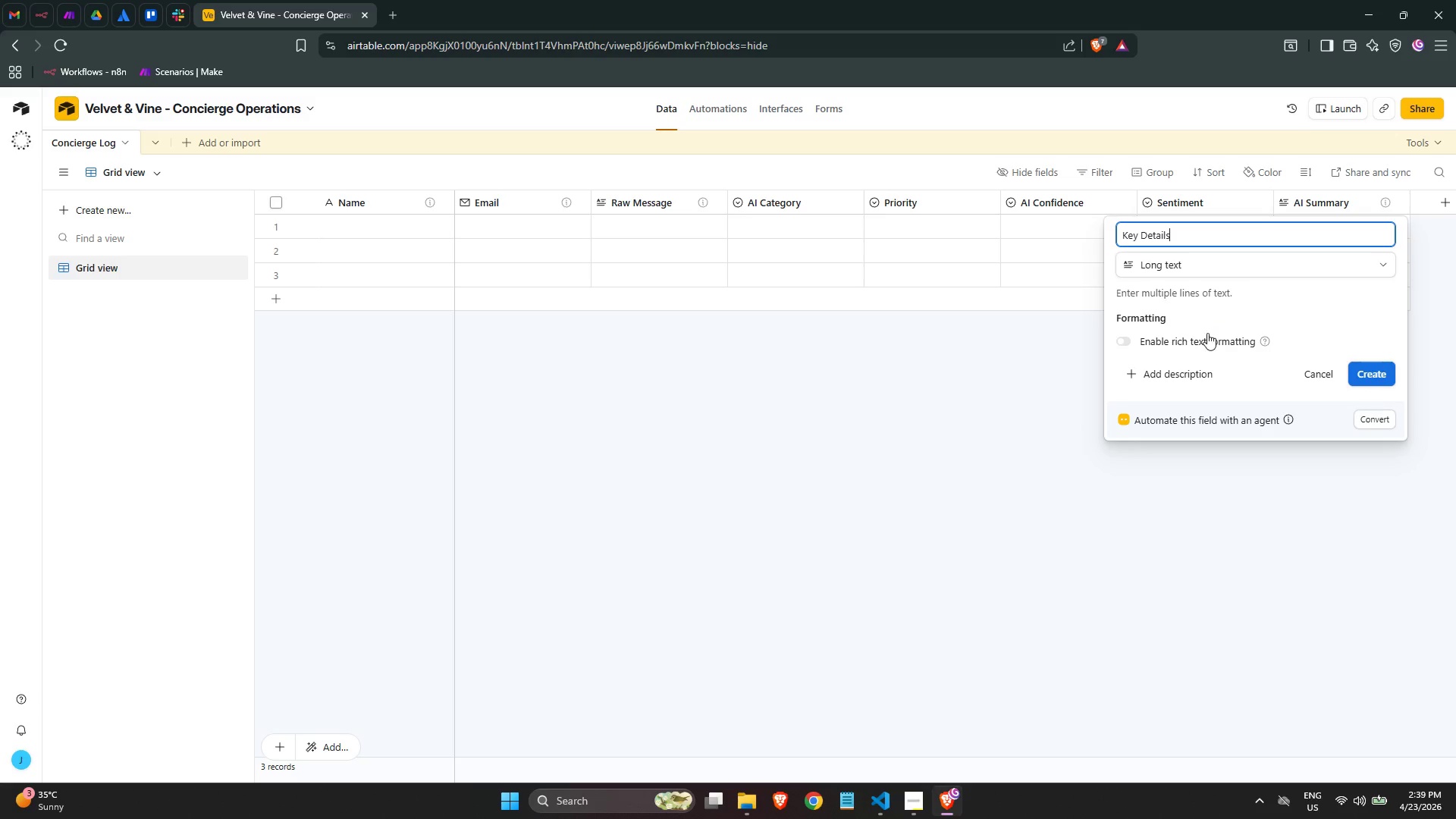 
left_click([1197, 367])
 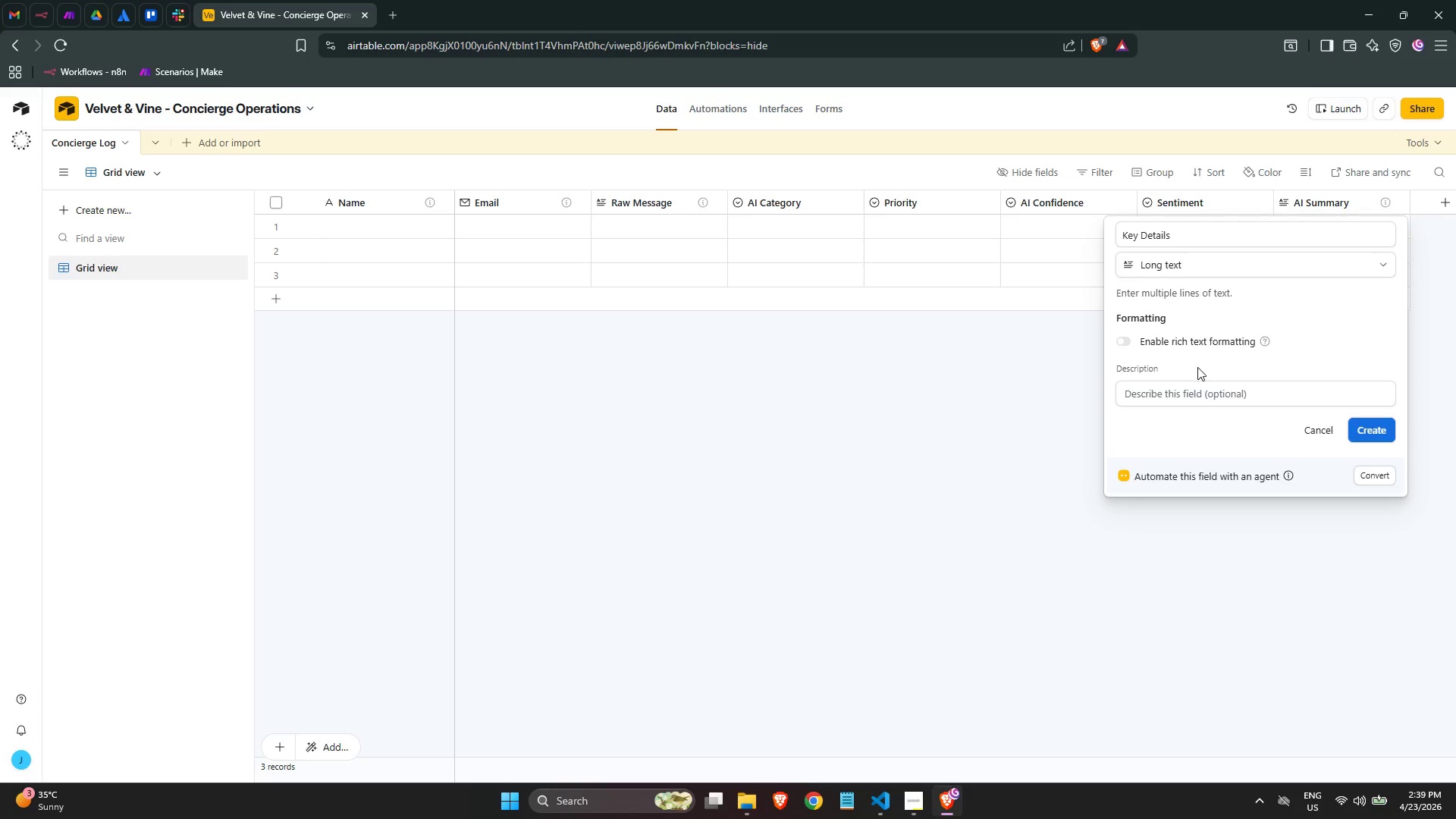 
type(Extracted specifics (order numbers, dates, )
 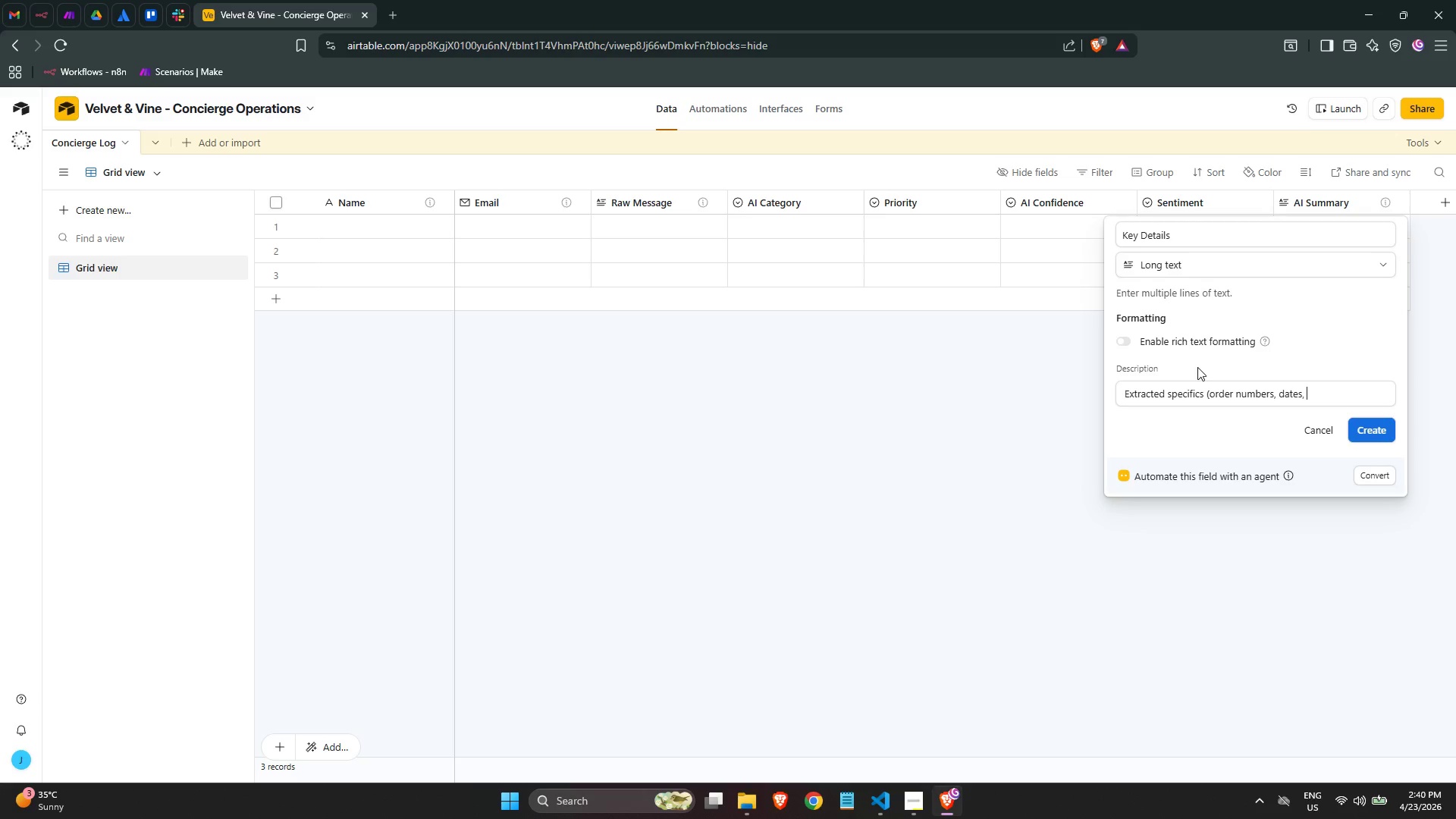 
type( p)
key(Backspace)
key(Backspace)
type(product names))
 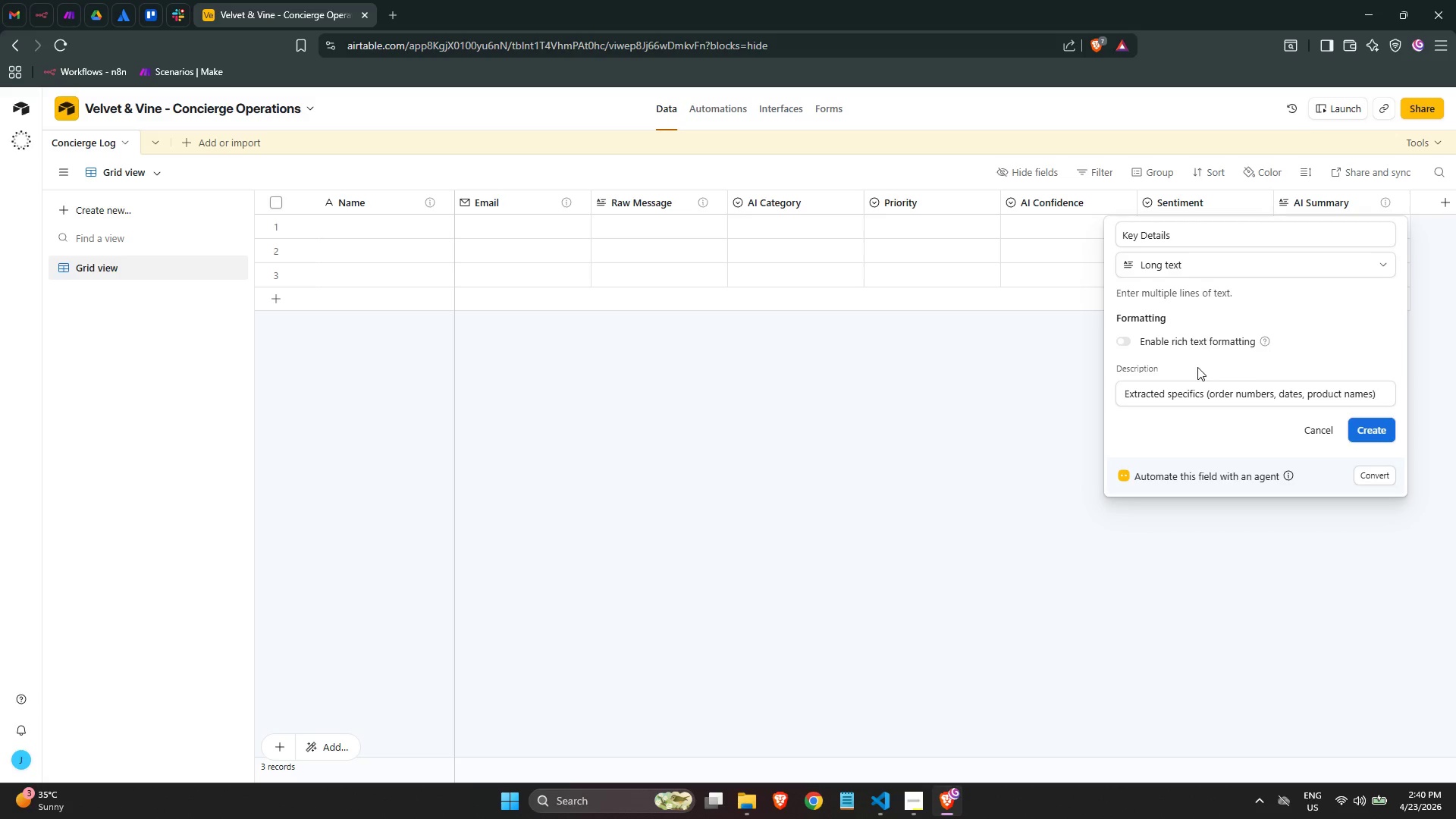 
left_click([1373, 431])
 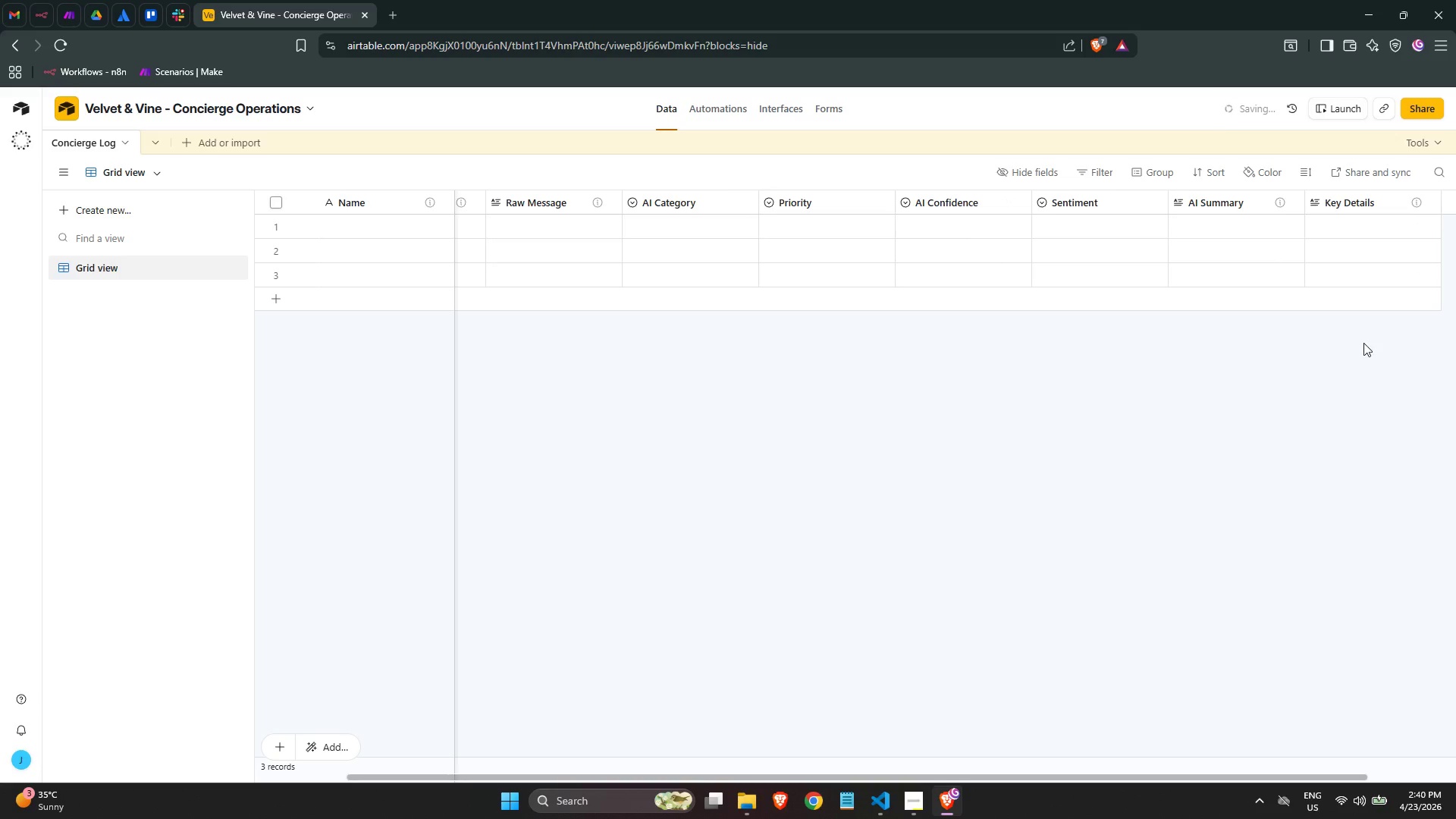 
scroll: coordinate [1368, 302], scroll_direction: down, amount: 1.0
 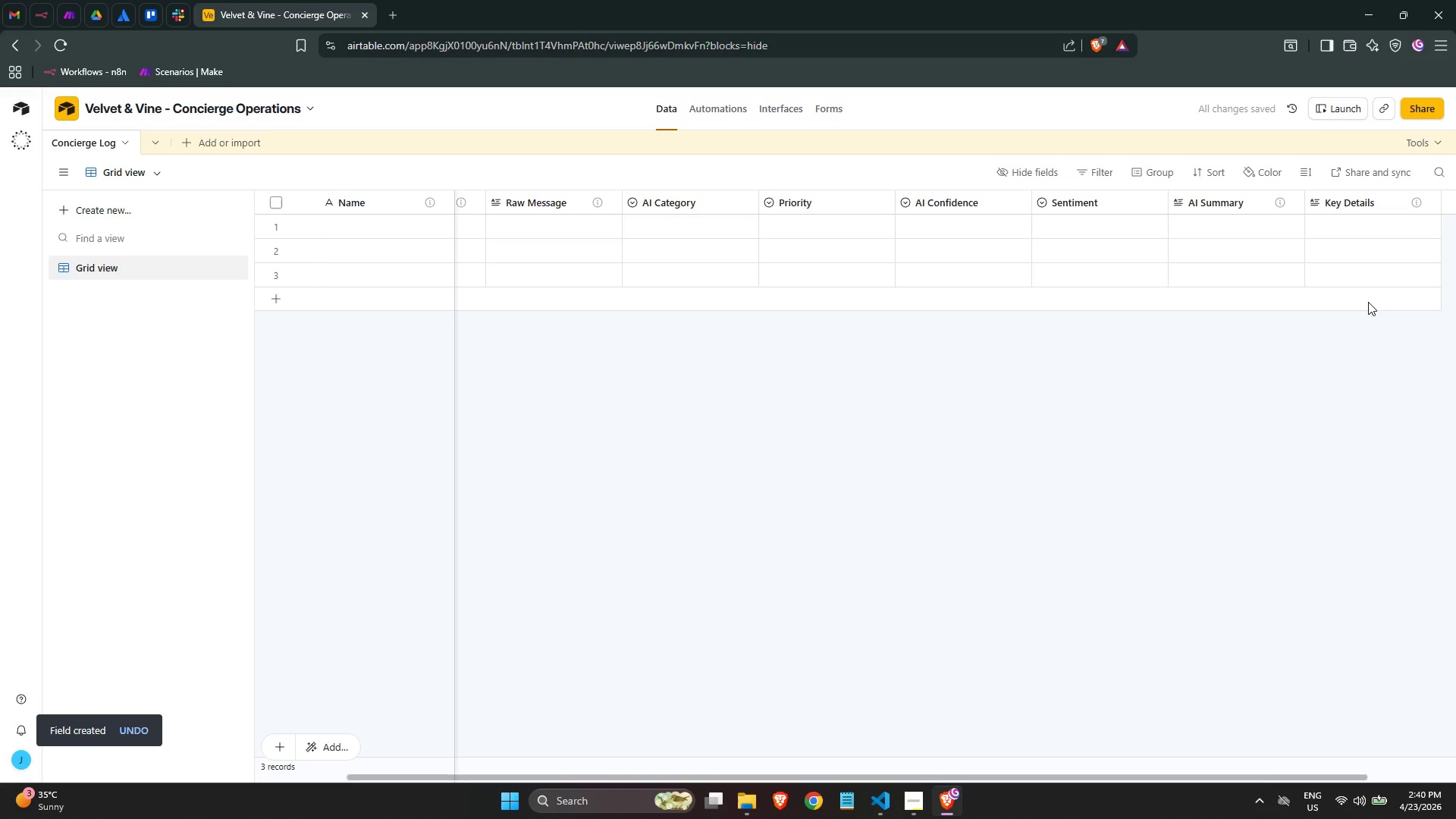 
scroll: coordinate [1368, 302], scroll_direction: up, amount: 1.0
 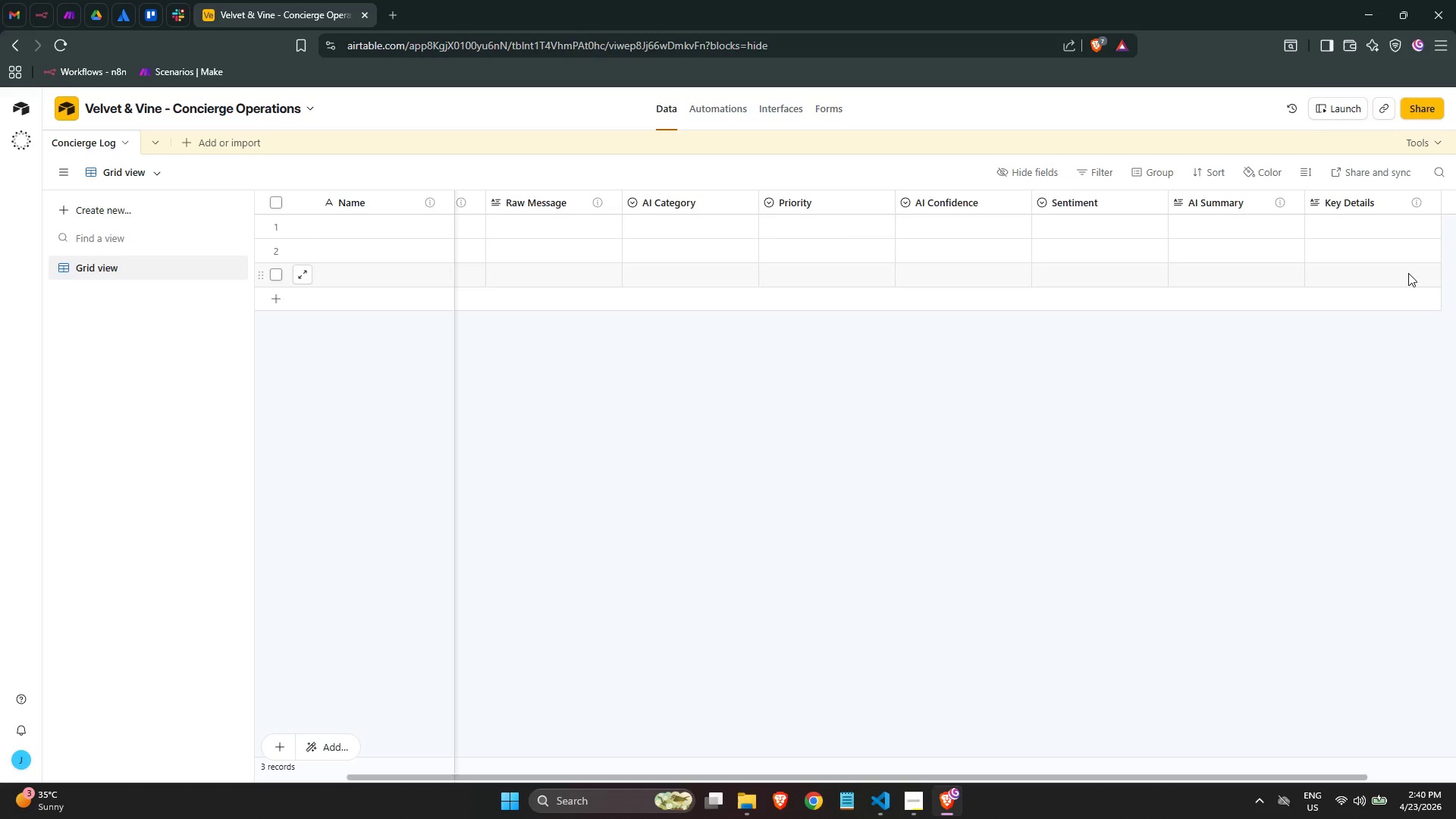 
wait(19.94)
 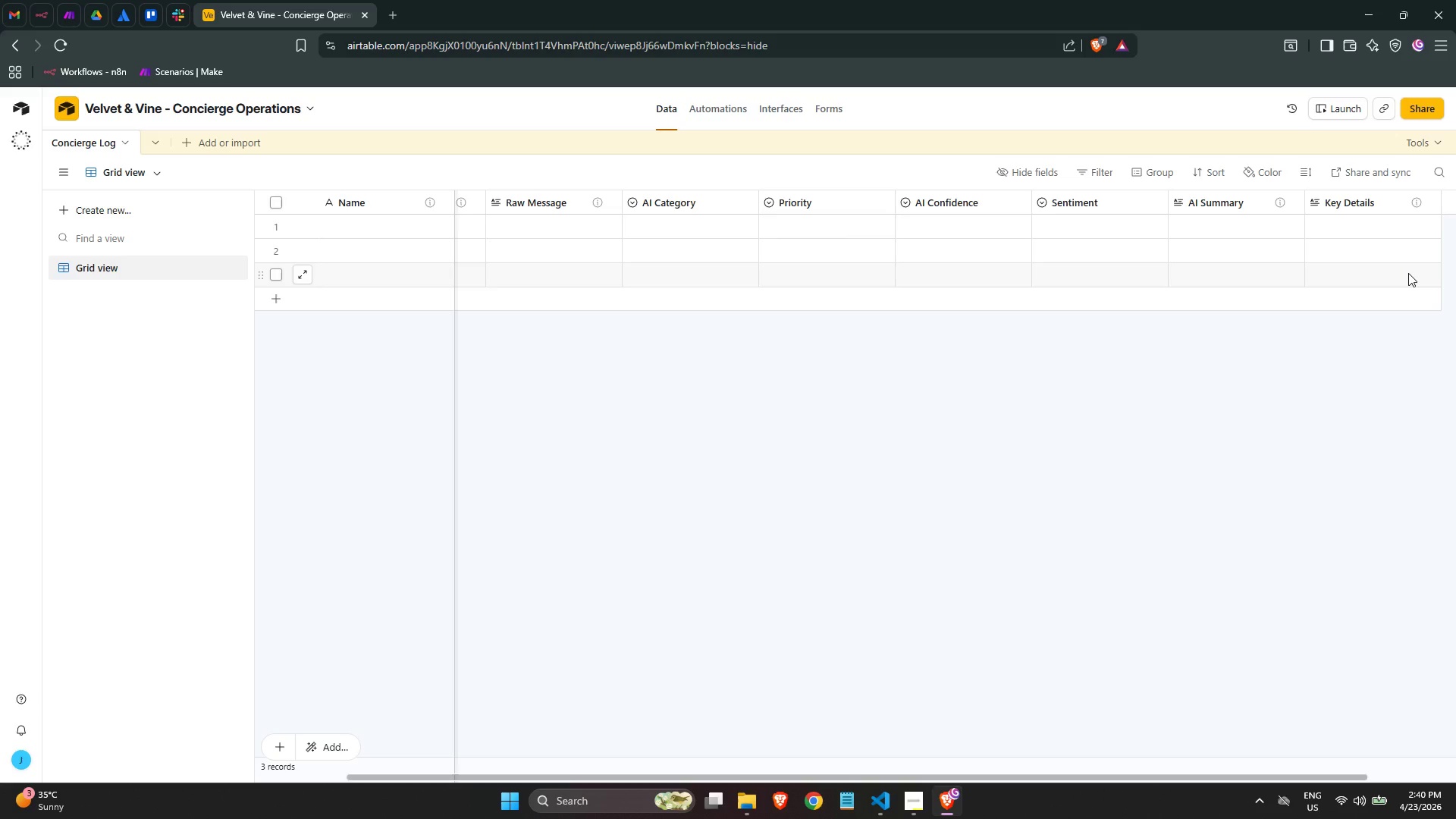 
scroll: coordinate [1448, 203], scroll_direction: down, amount: 4.0
 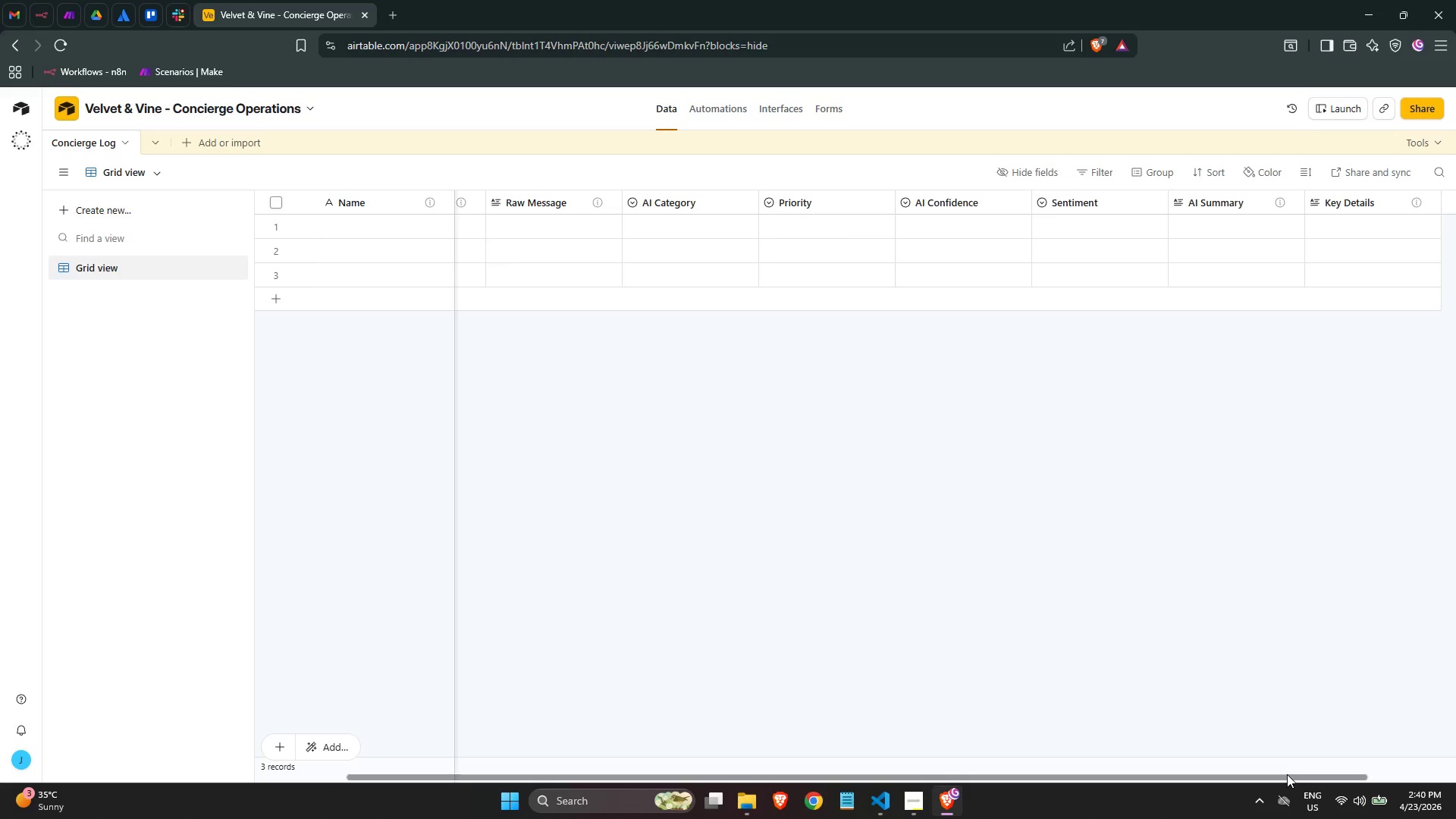 
left_click_drag(start_coordinate=[1287, 774], to_coordinate=[1424, 764])
 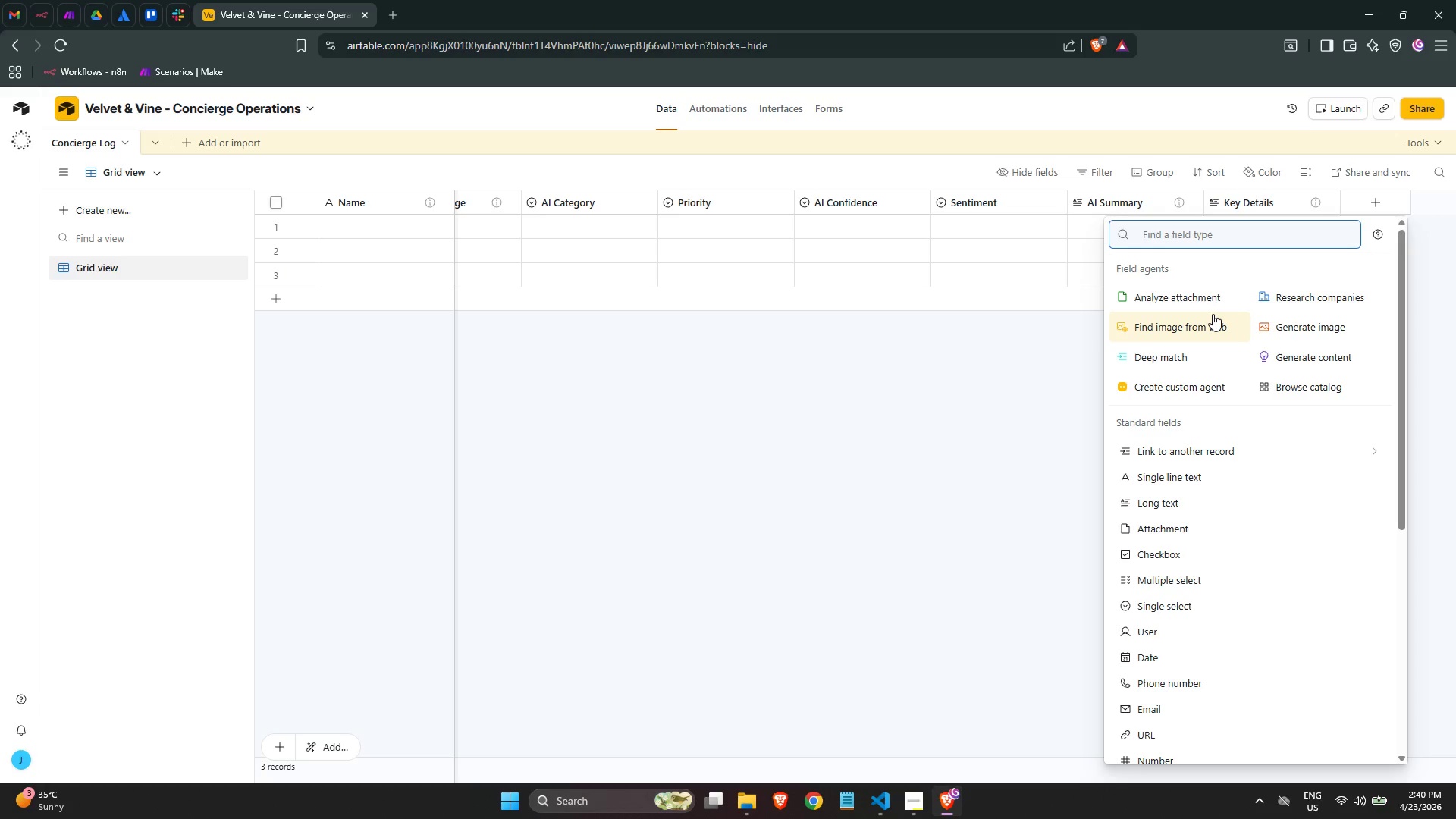 
wait(15.12)
 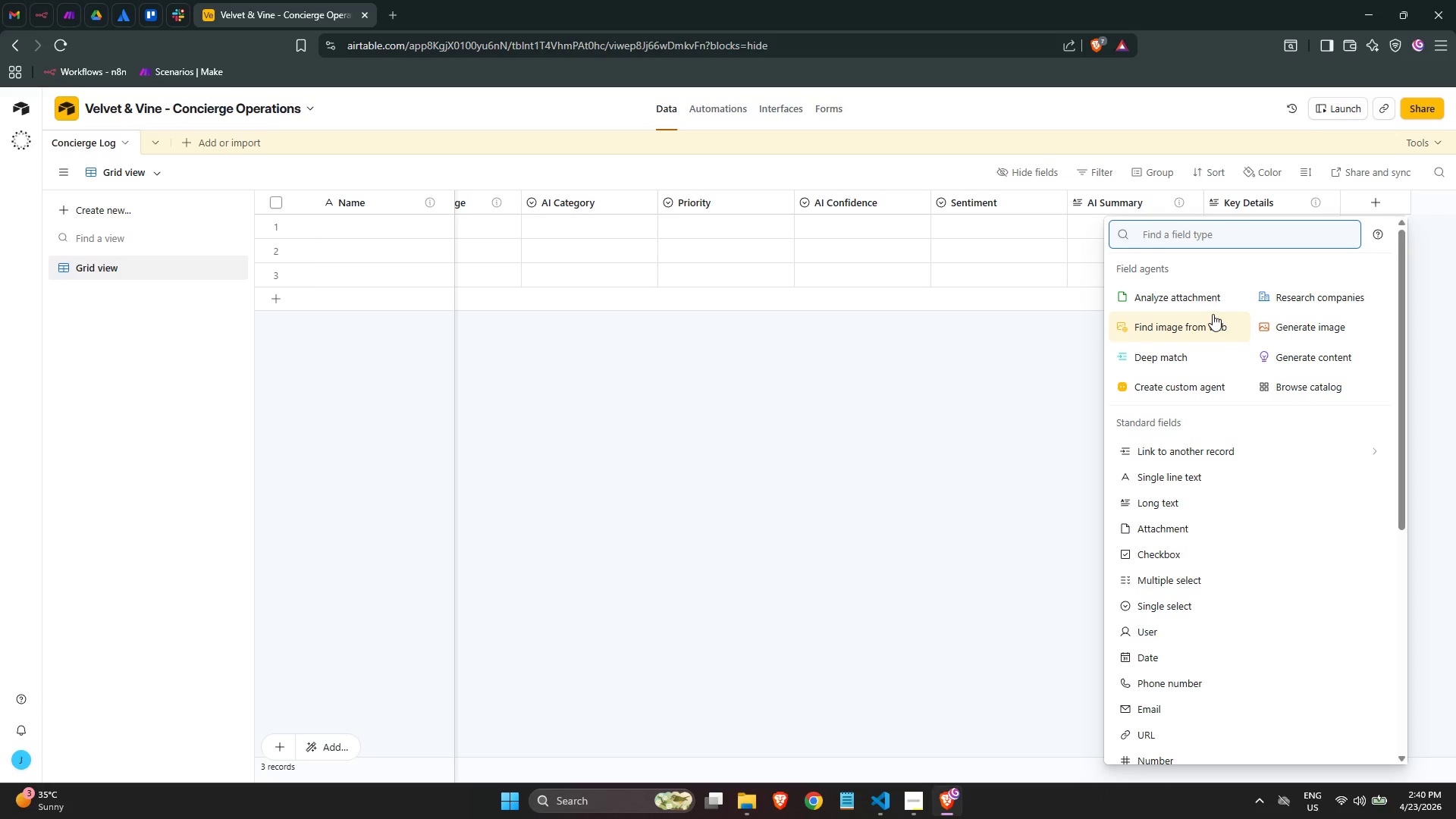 
left_click([1184, 546])
 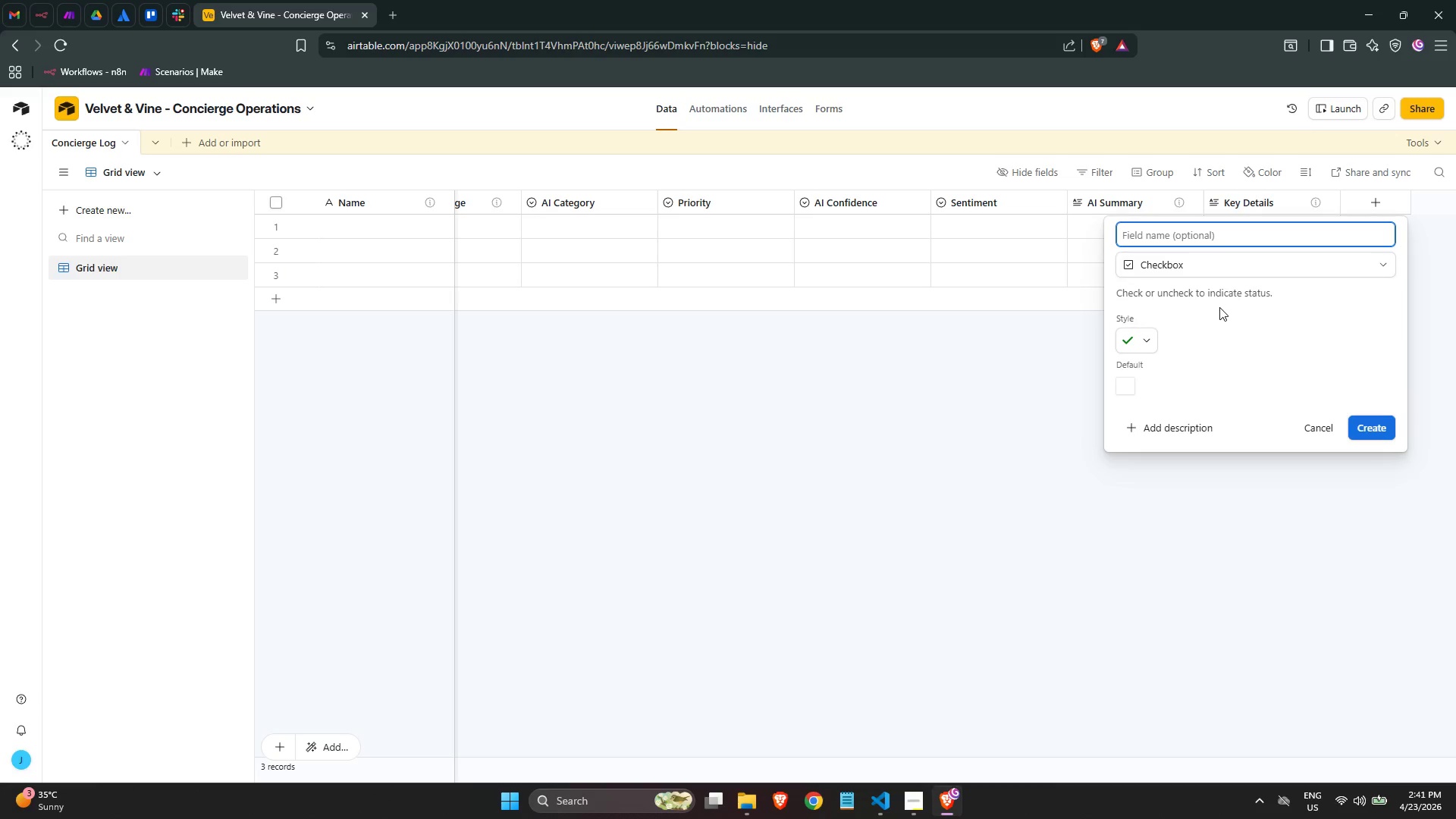 
type(Gmi)
key(Backspace)
type(ail )
key(Backspace)
type(Draft Created)
 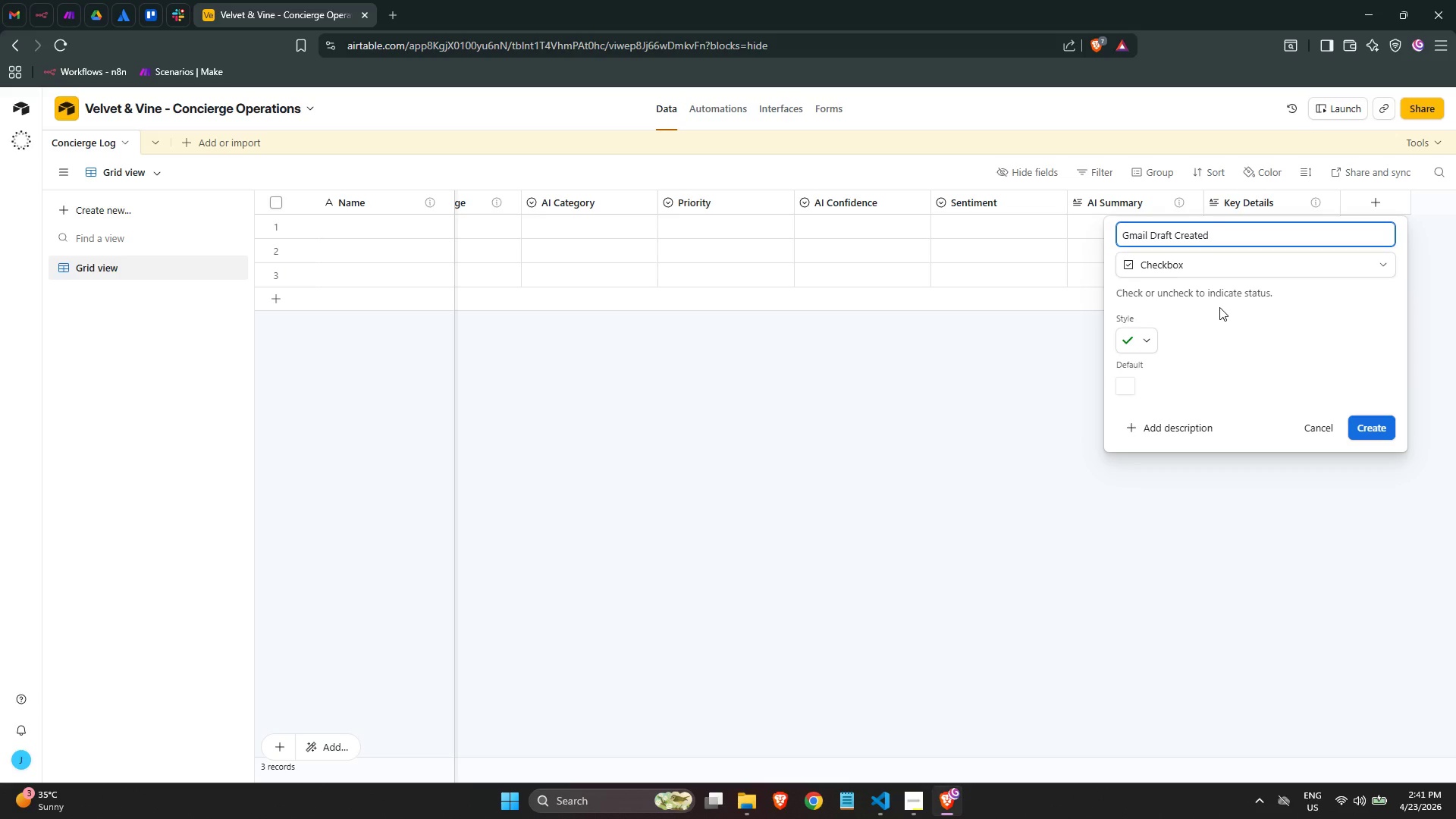 
hold_key(key=Z, duration=0.38)
 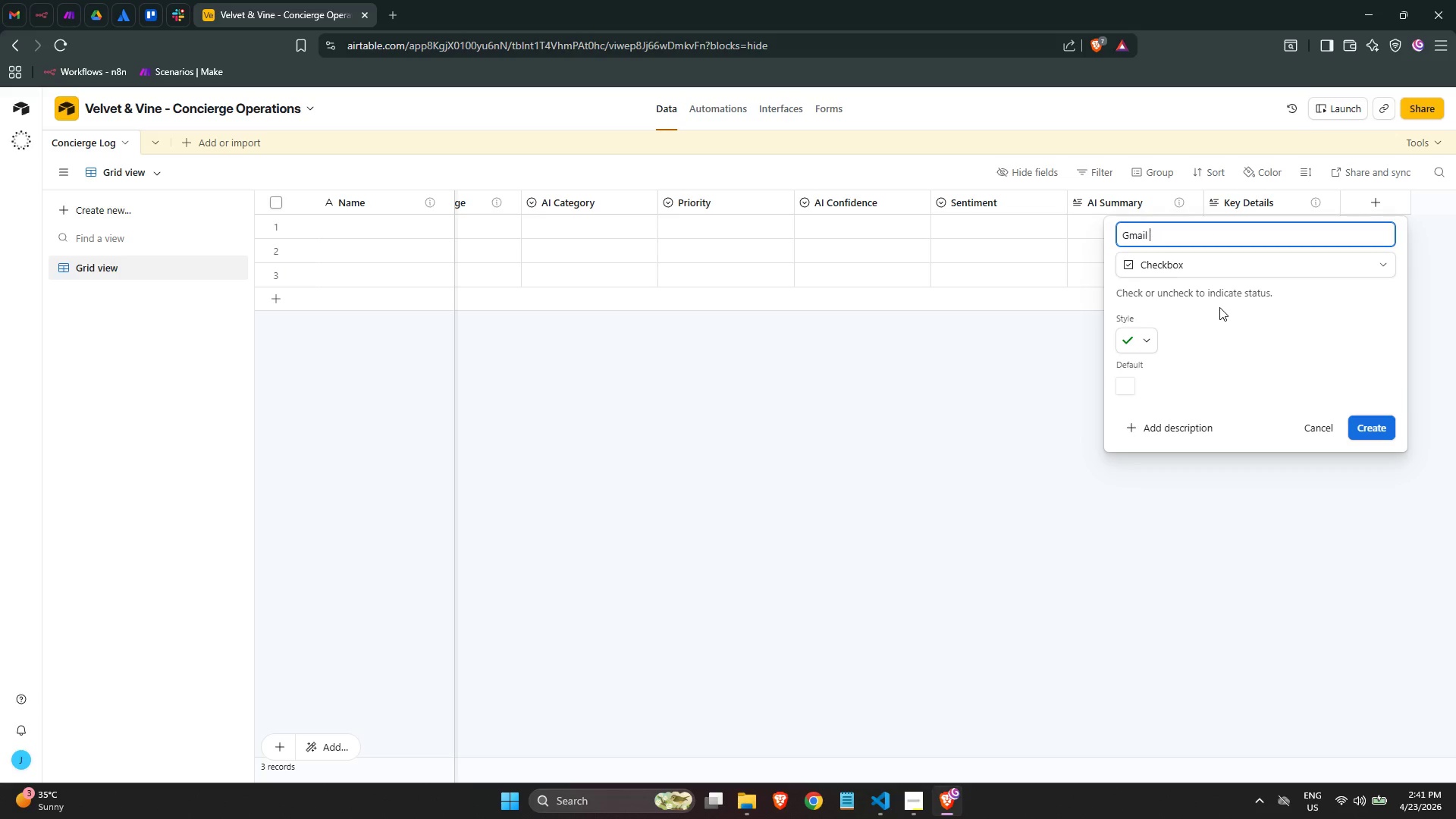 
wait(18.0)
 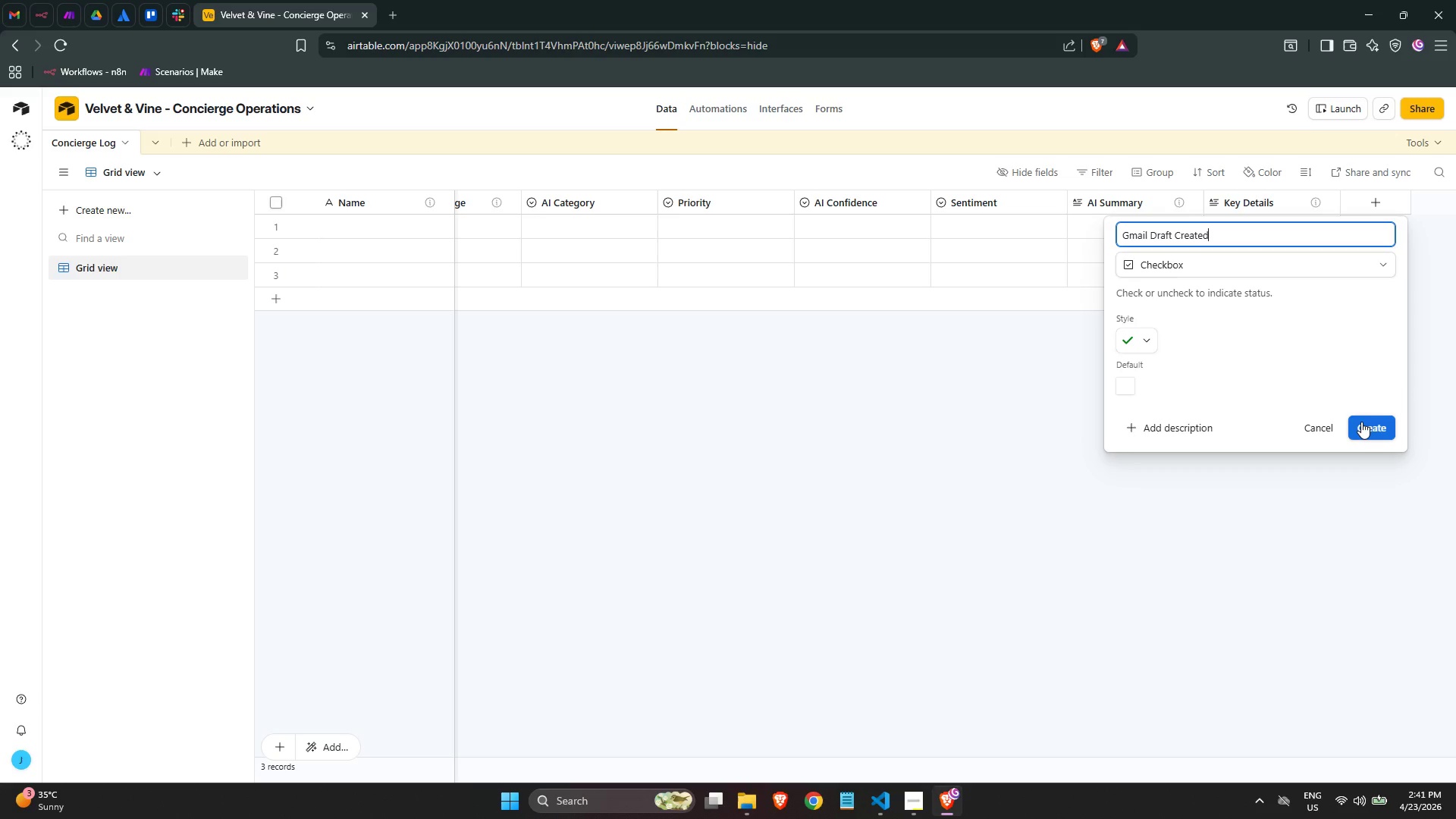 
left_click([1361, 422])
 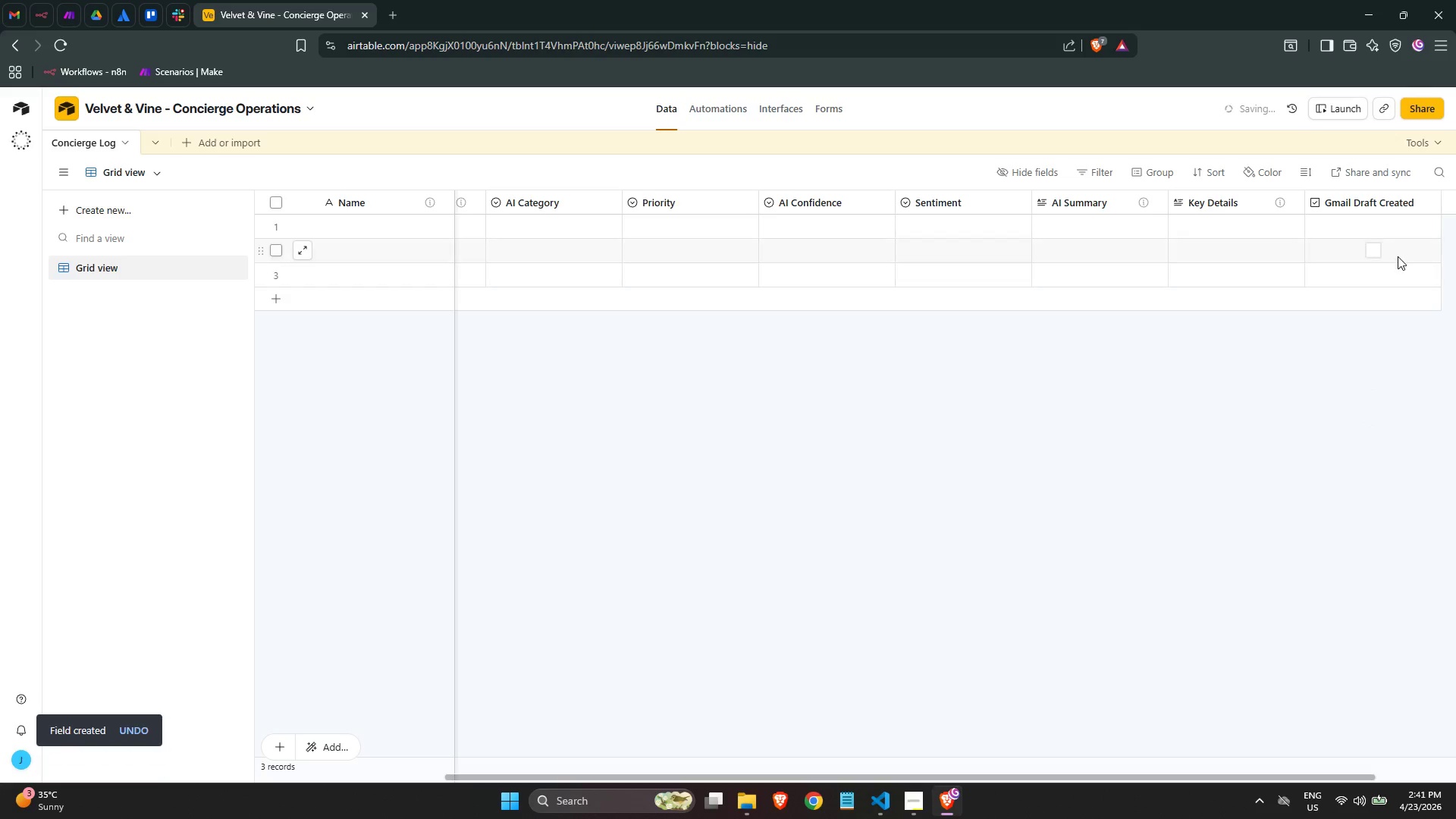 
scroll: coordinate [1398, 256], scroll_direction: down, amount: 3.0
 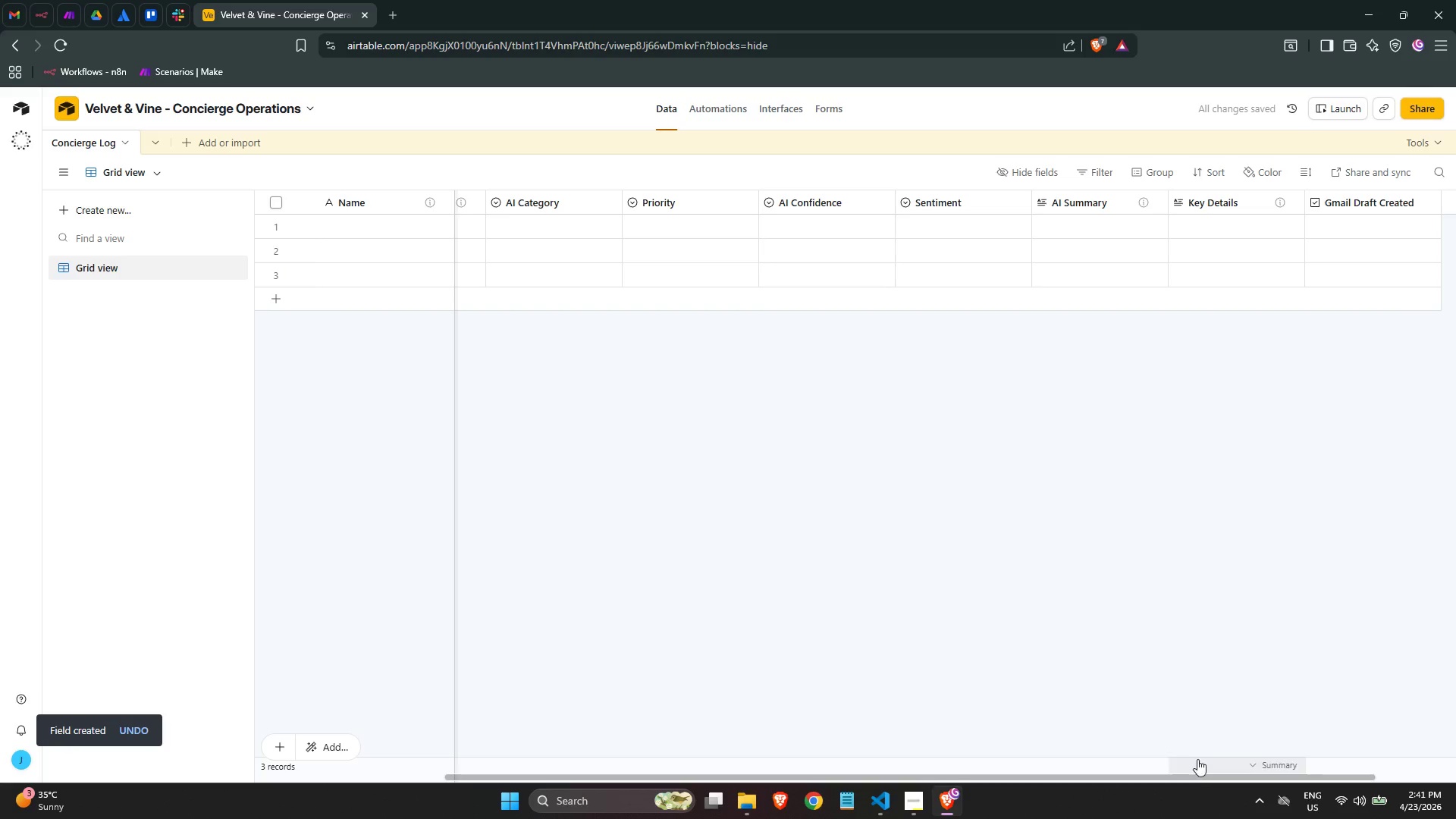 
left_click_drag(start_coordinate=[1194, 777], to_coordinate=[1373, 806])
 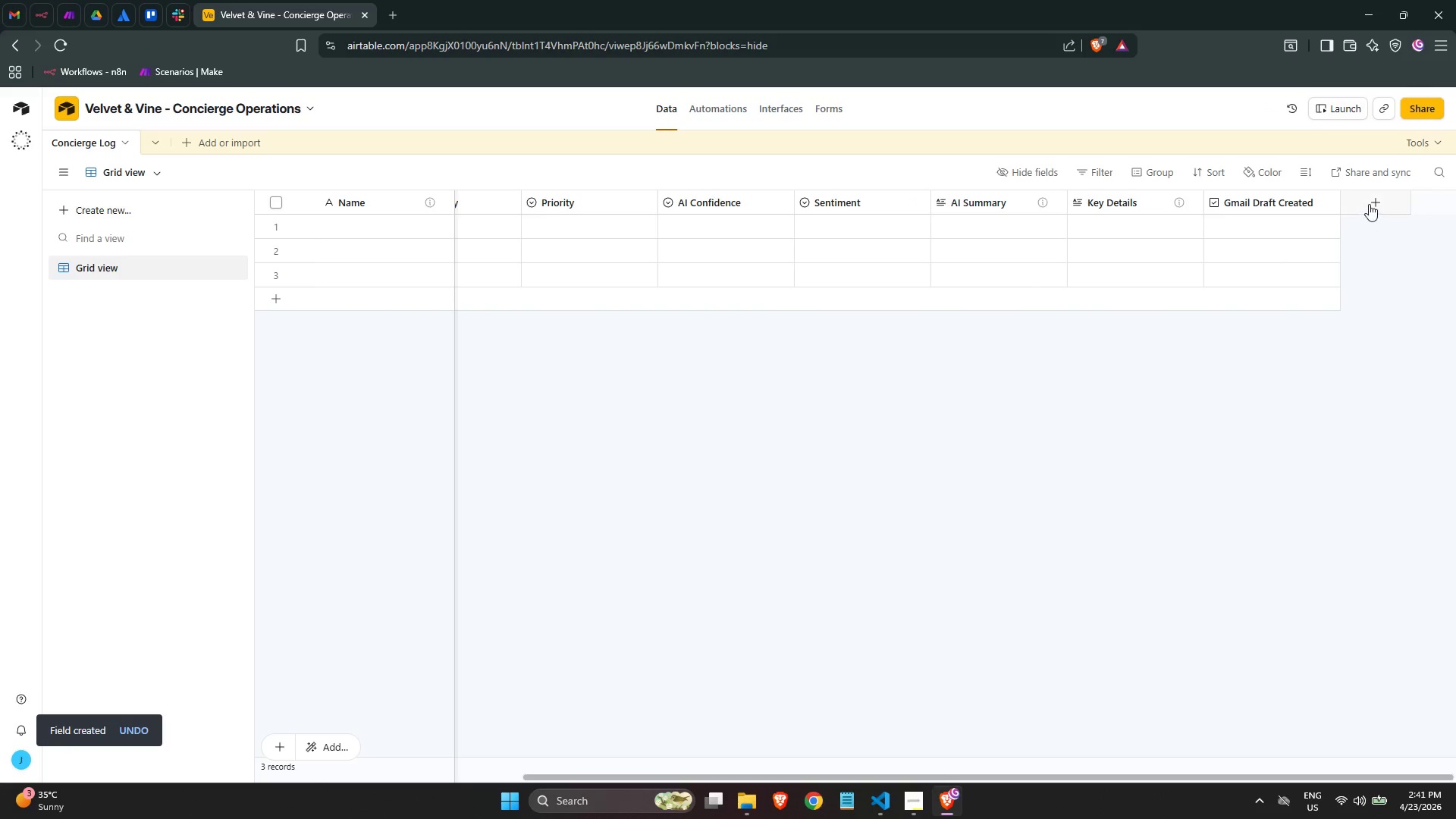 
left_click([1369, 197])
 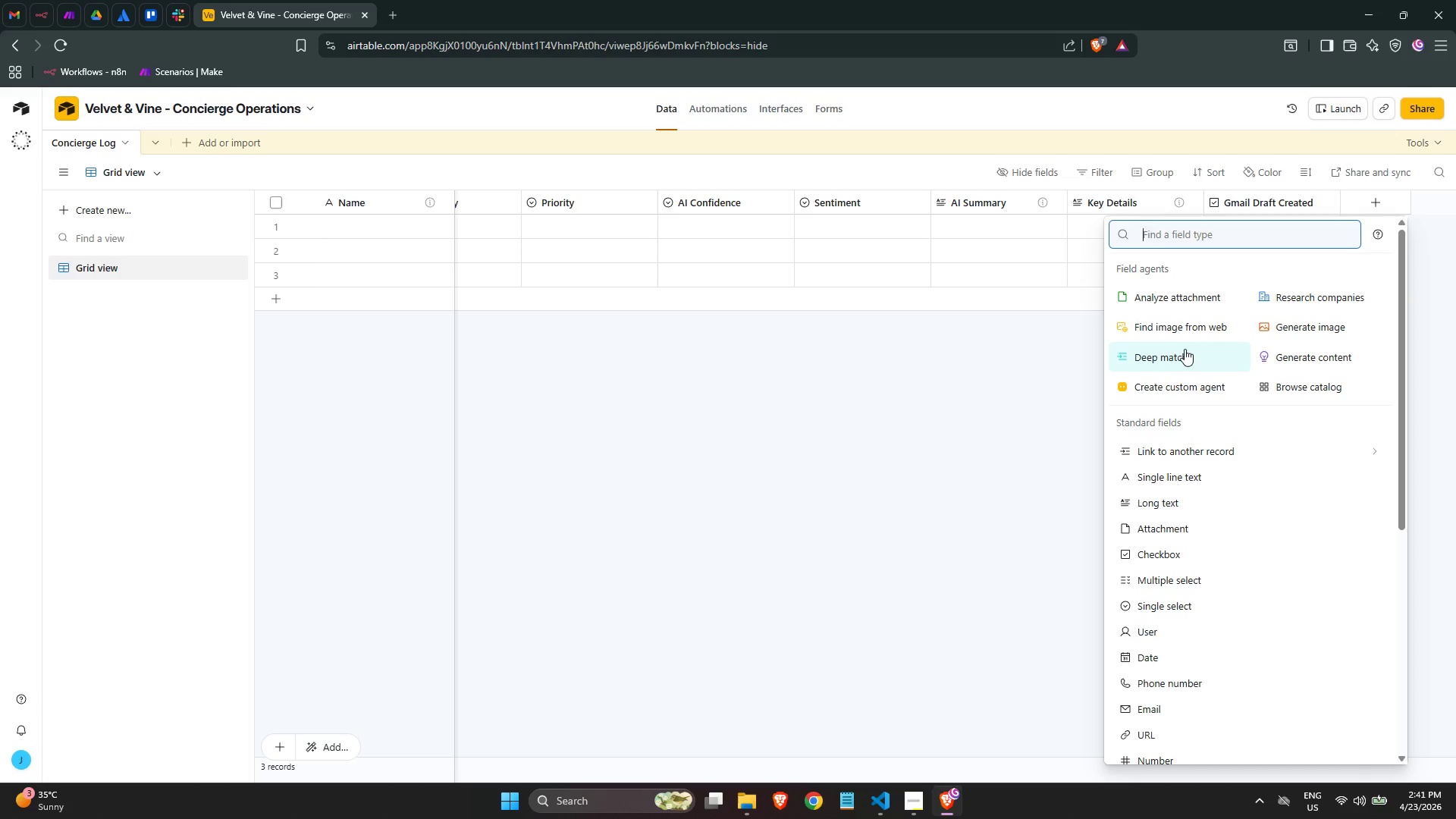 
wait(7.72)
 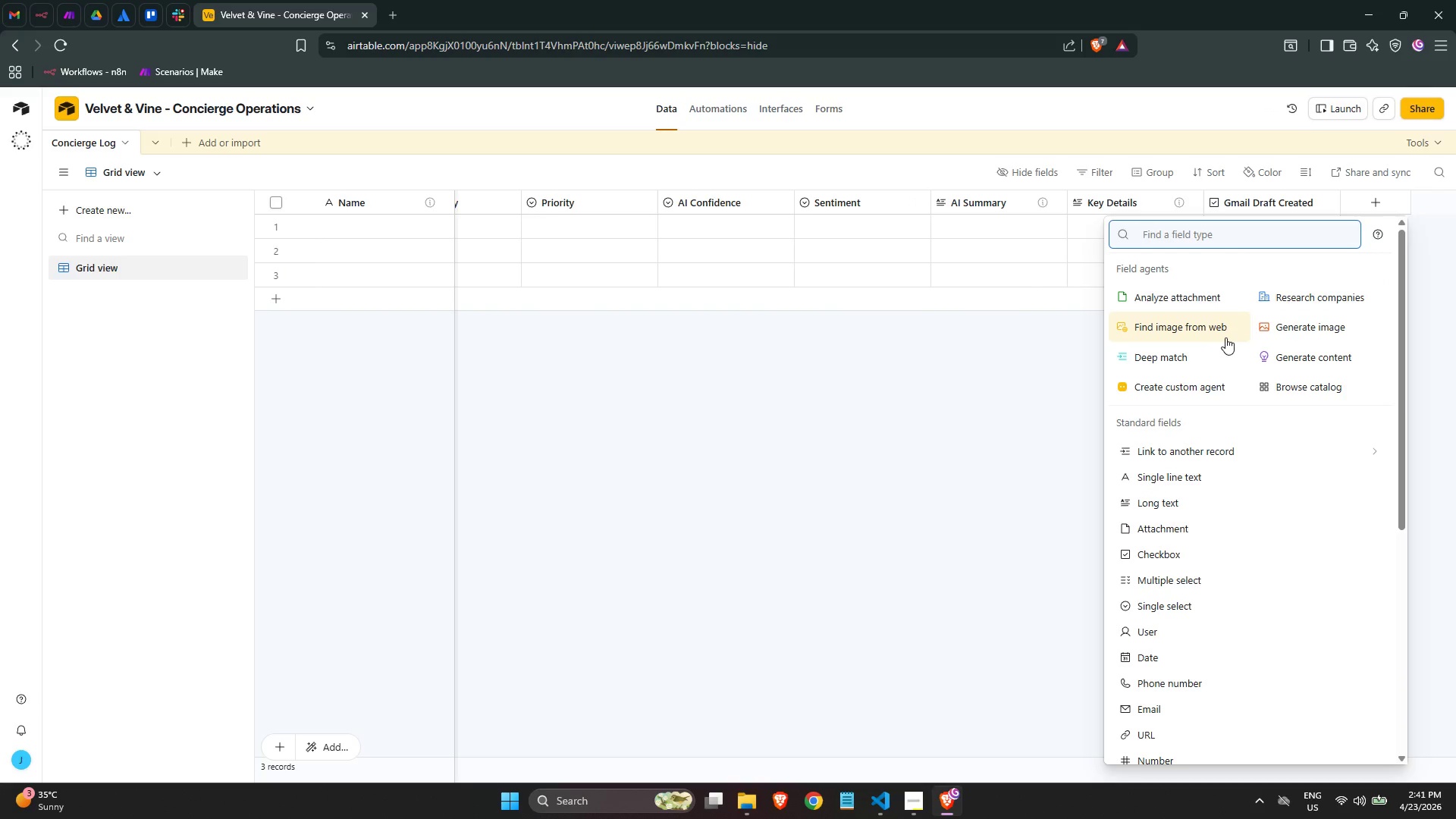 
left_click([1188, 482])
 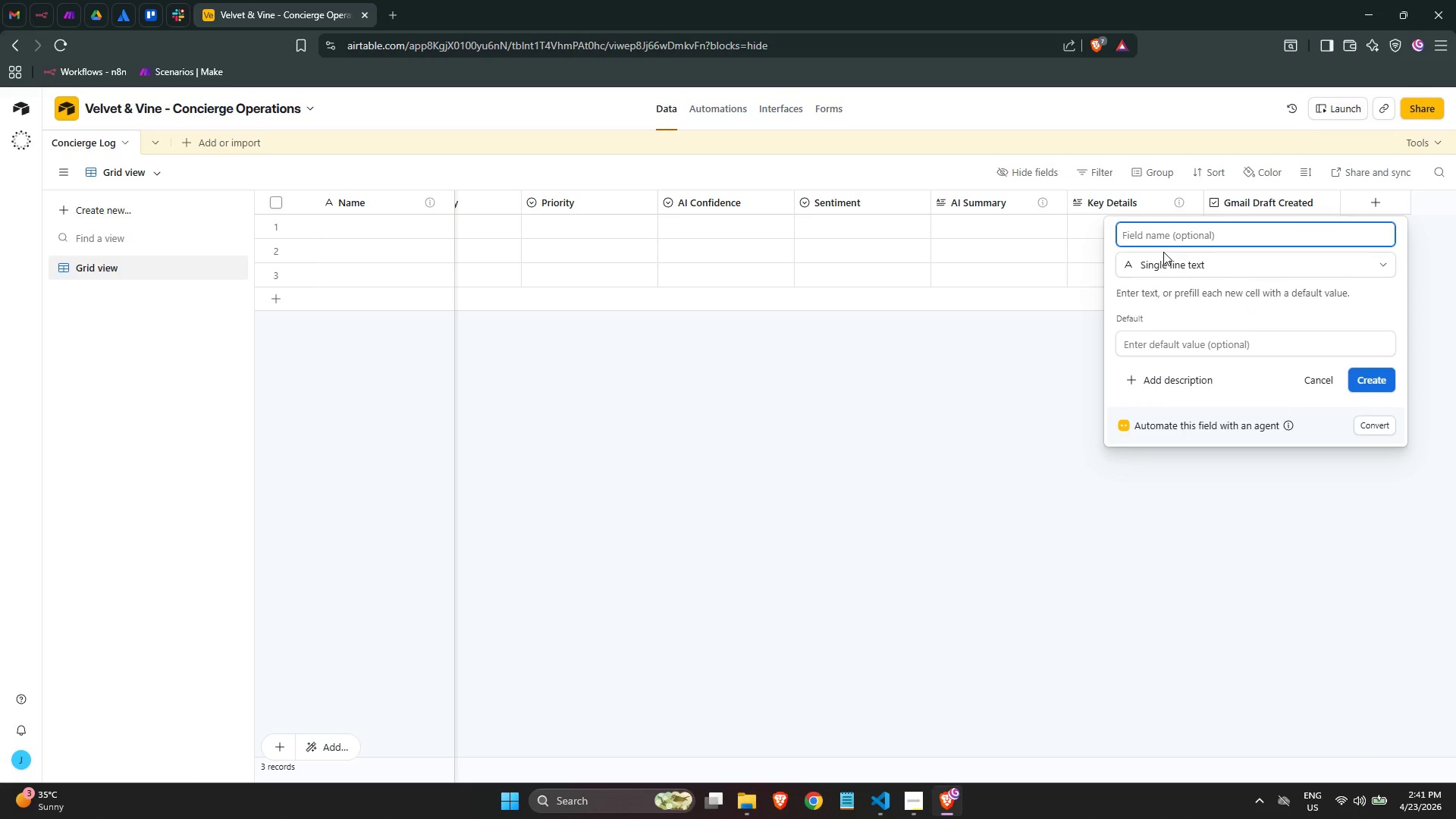 
type(Gmail Draft ID)
 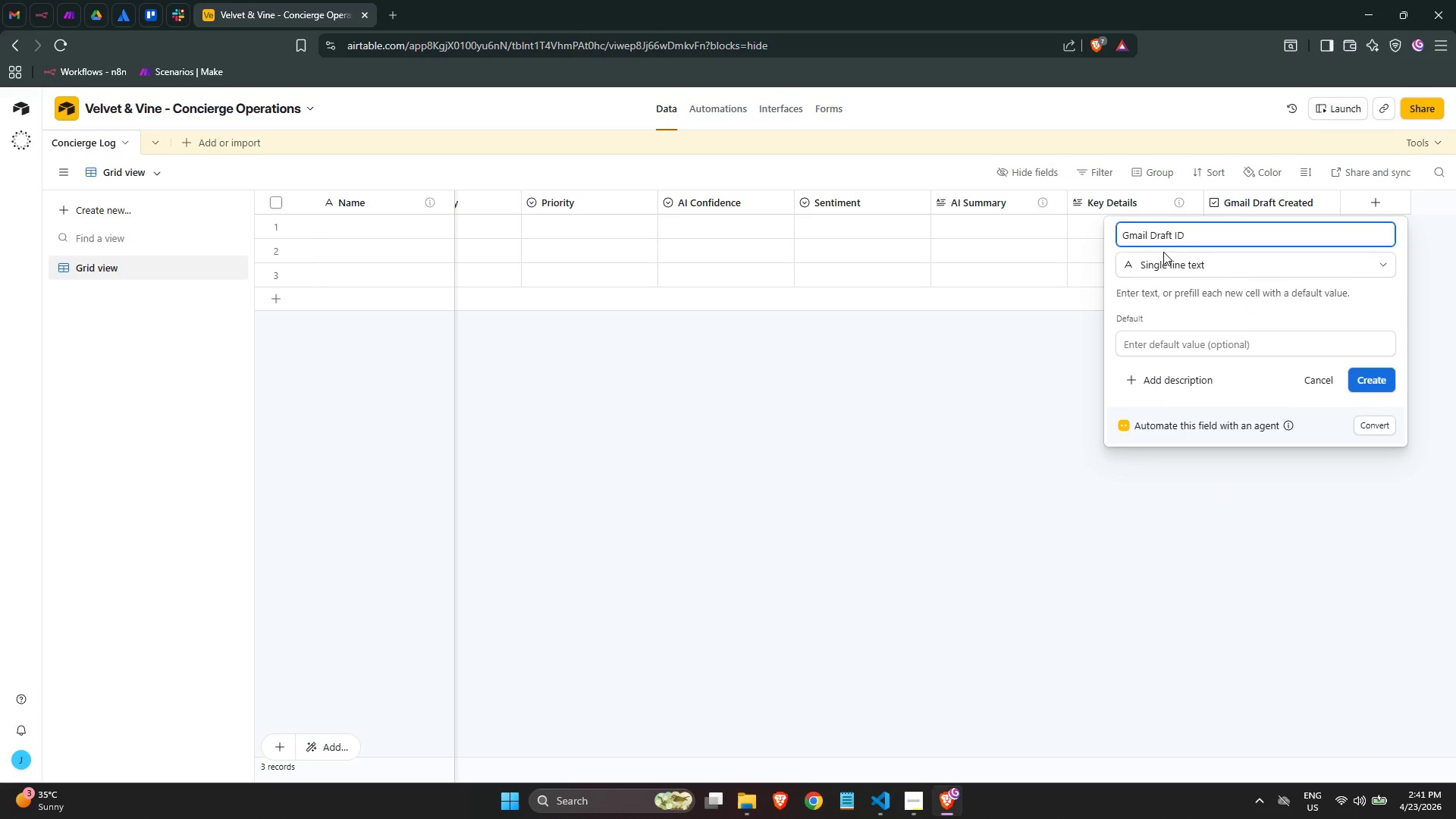 
wait(71.08)
 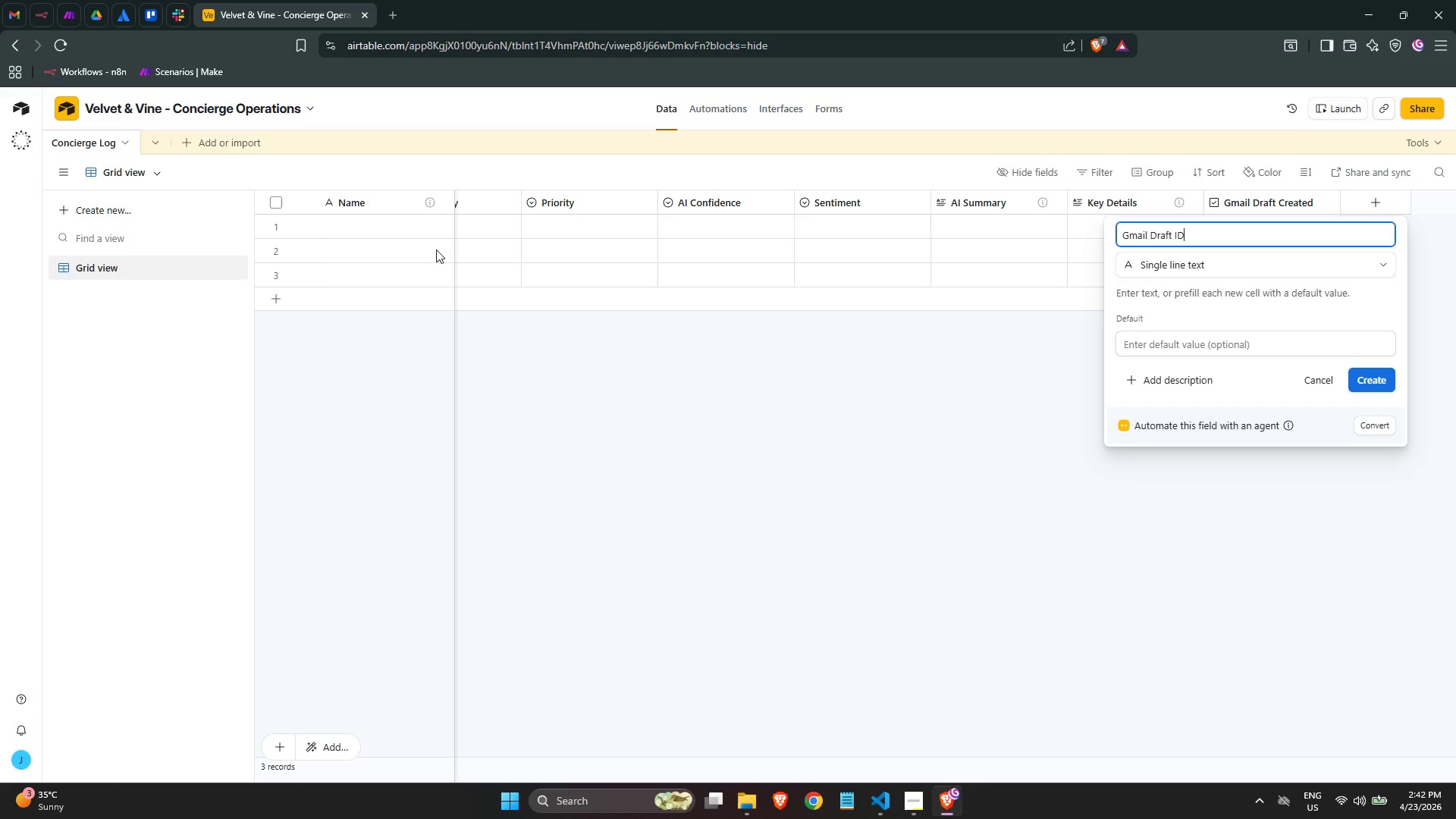 
type(Gmail draft ID for traceability)
 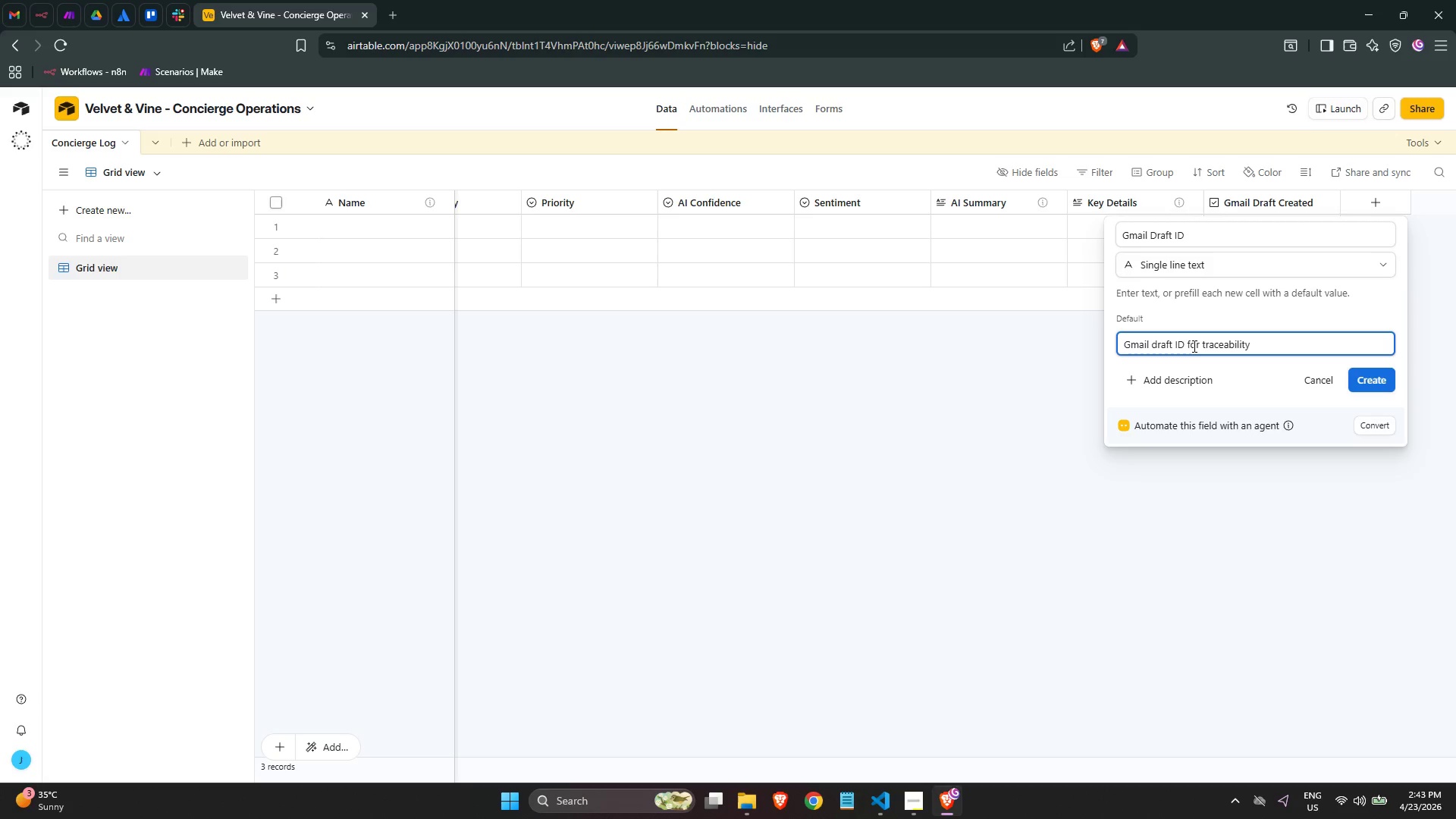 
left_click([1367, 387])
 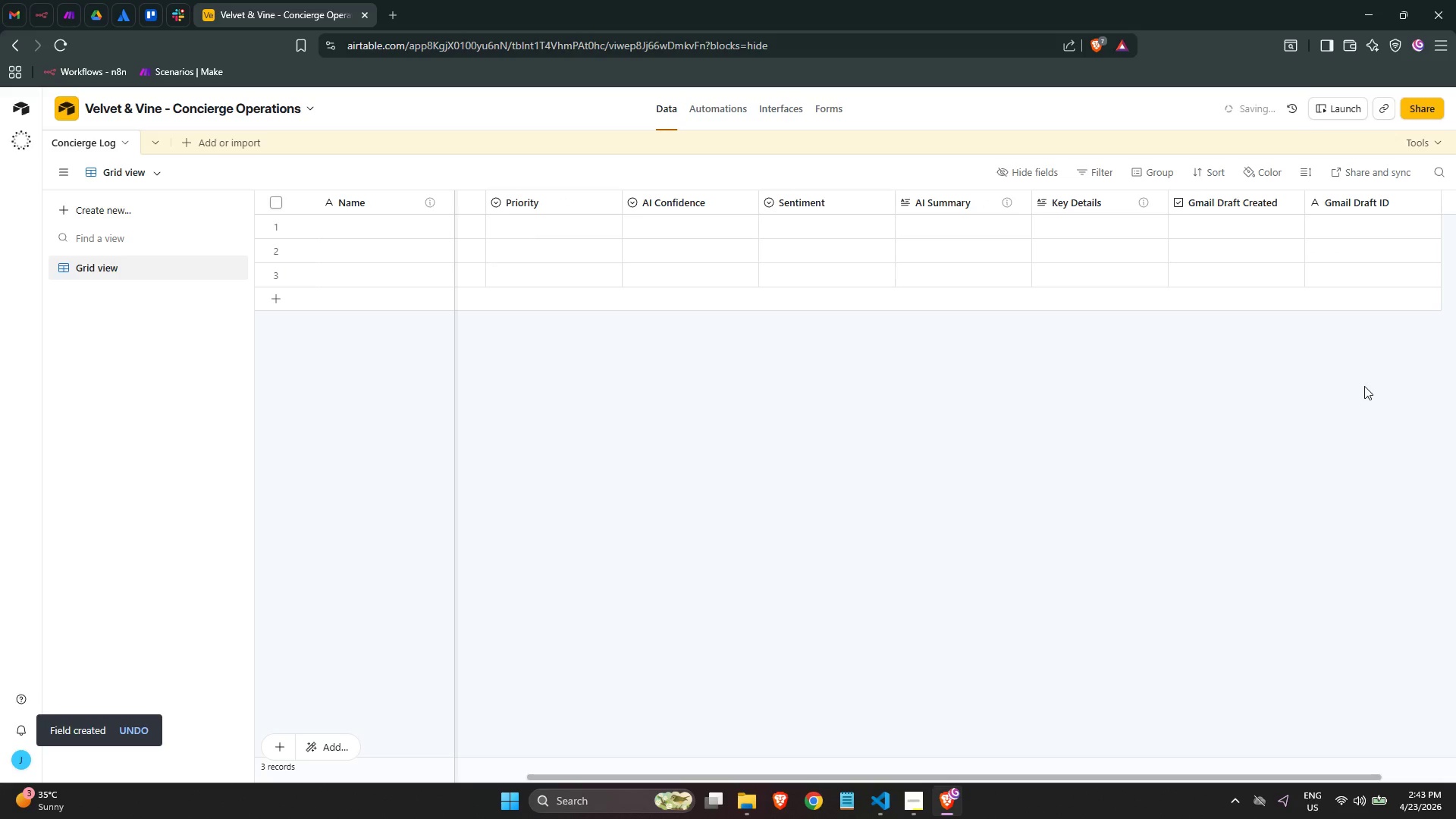 
scroll: coordinate [1357, 273], scroll_direction: down, amount: 3.0
 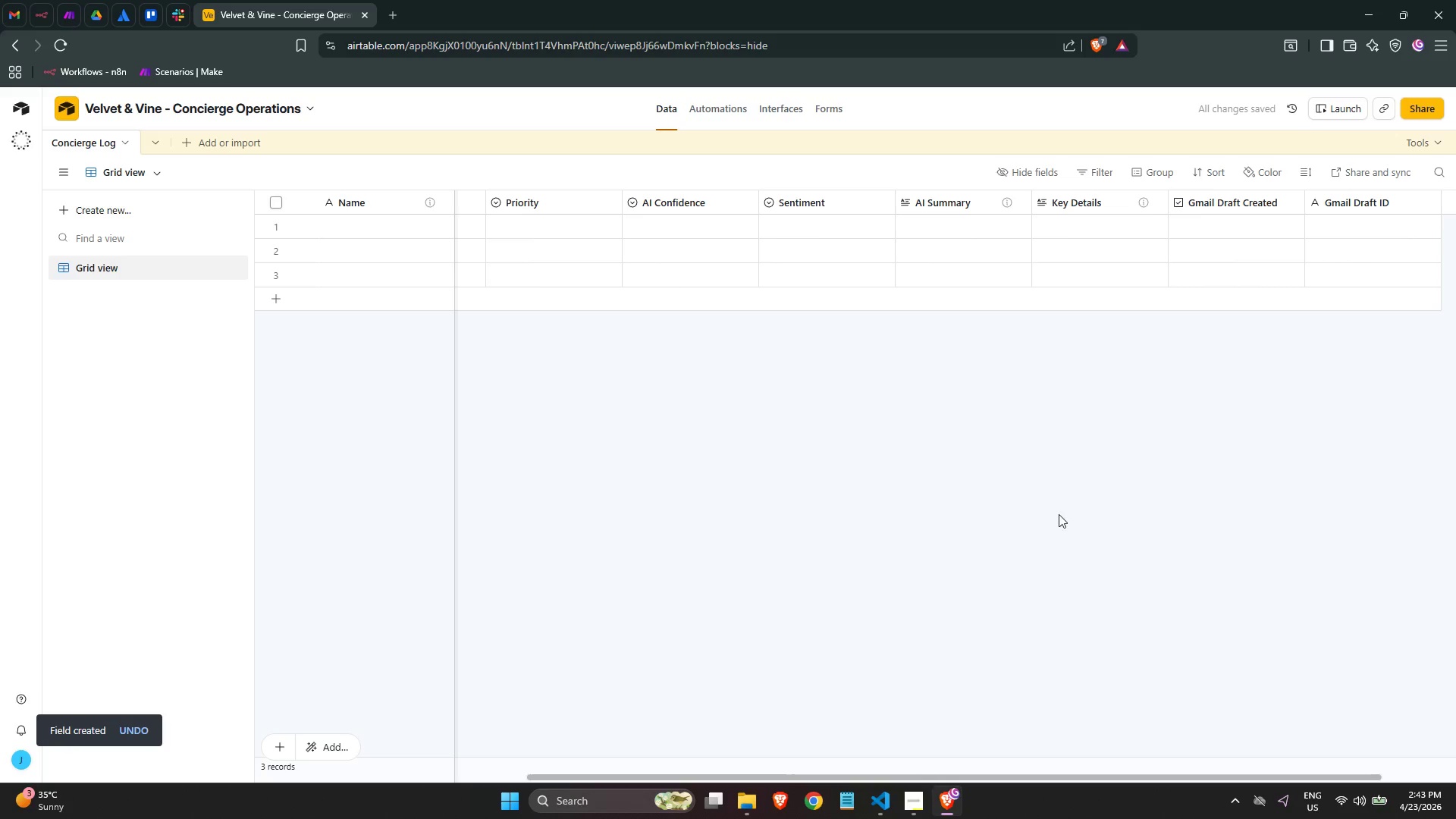 
left_click_drag(start_coordinate=[1038, 777], to_coordinate=[1455, 761])
 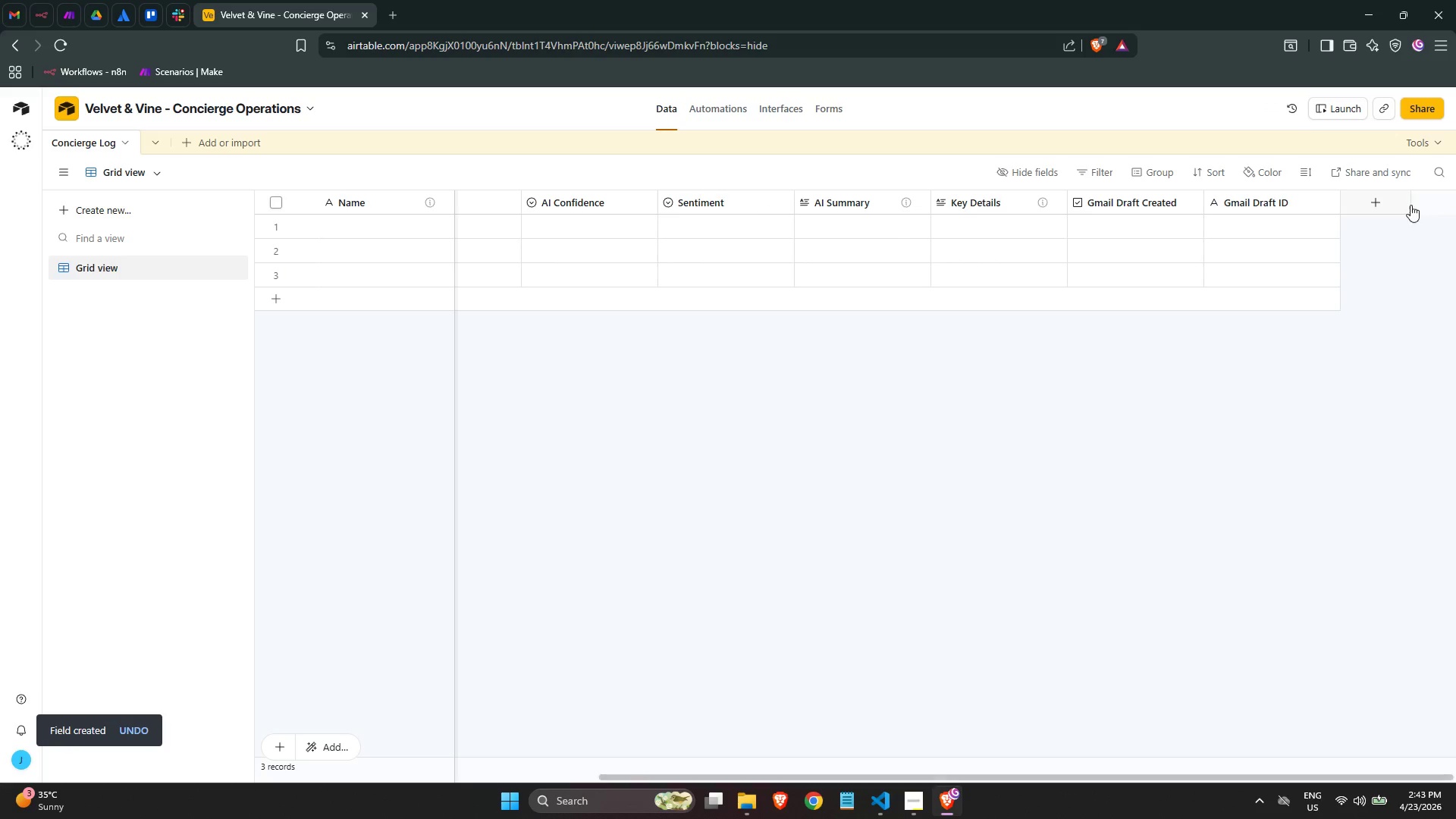 
left_click([1390, 202])
 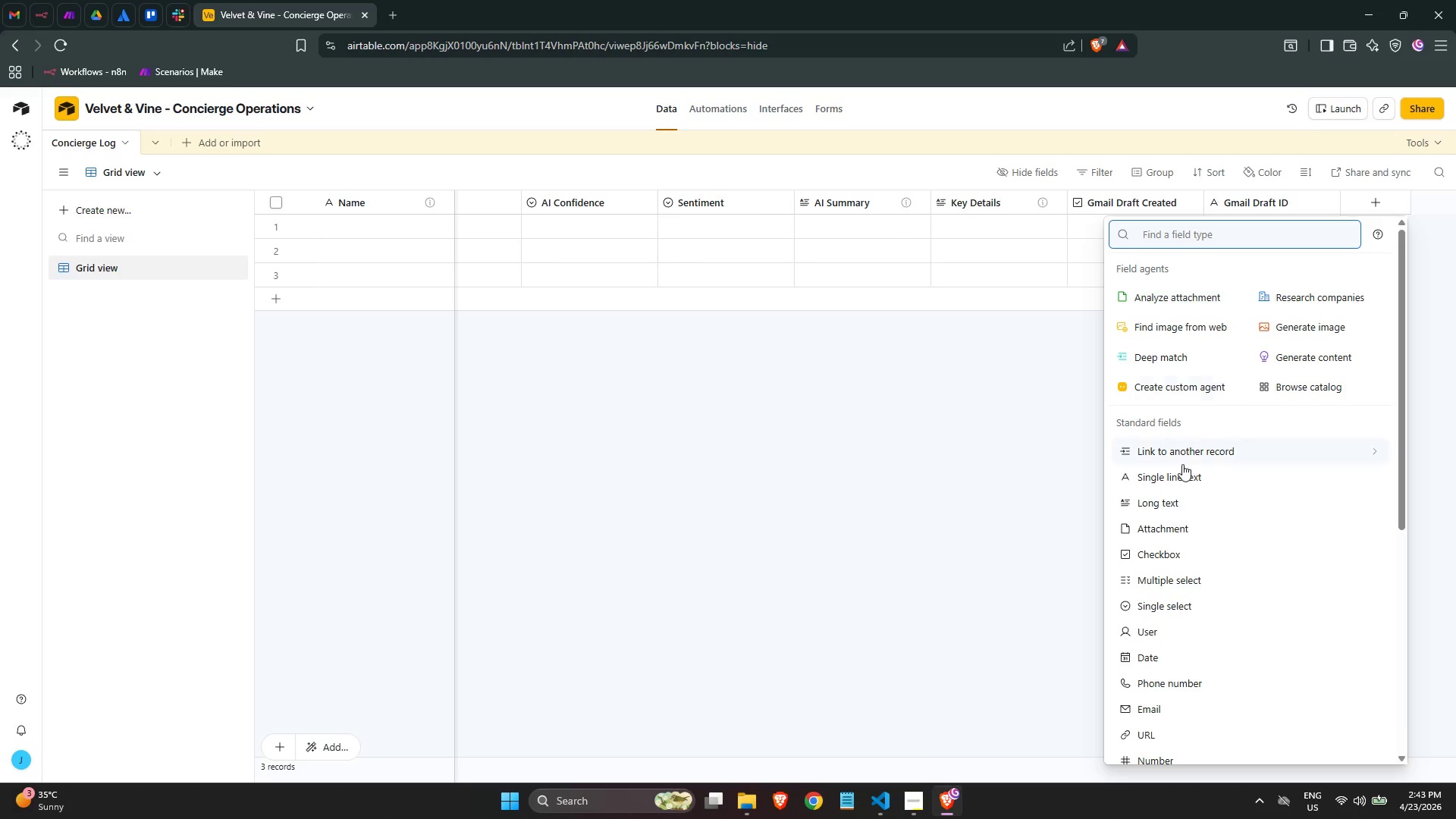 
mouse_move([1194, 621])
 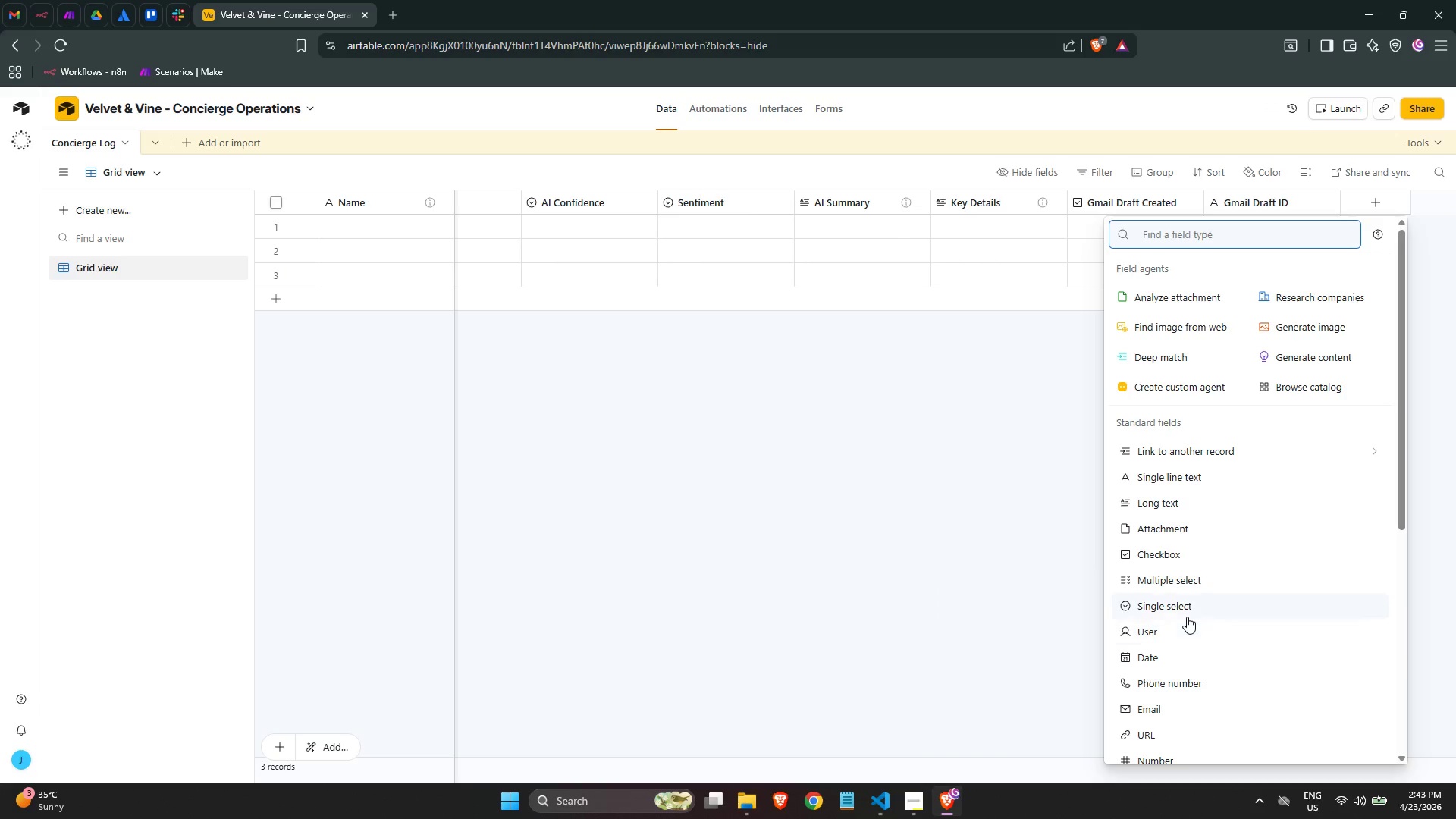 
left_click([1185, 613])
 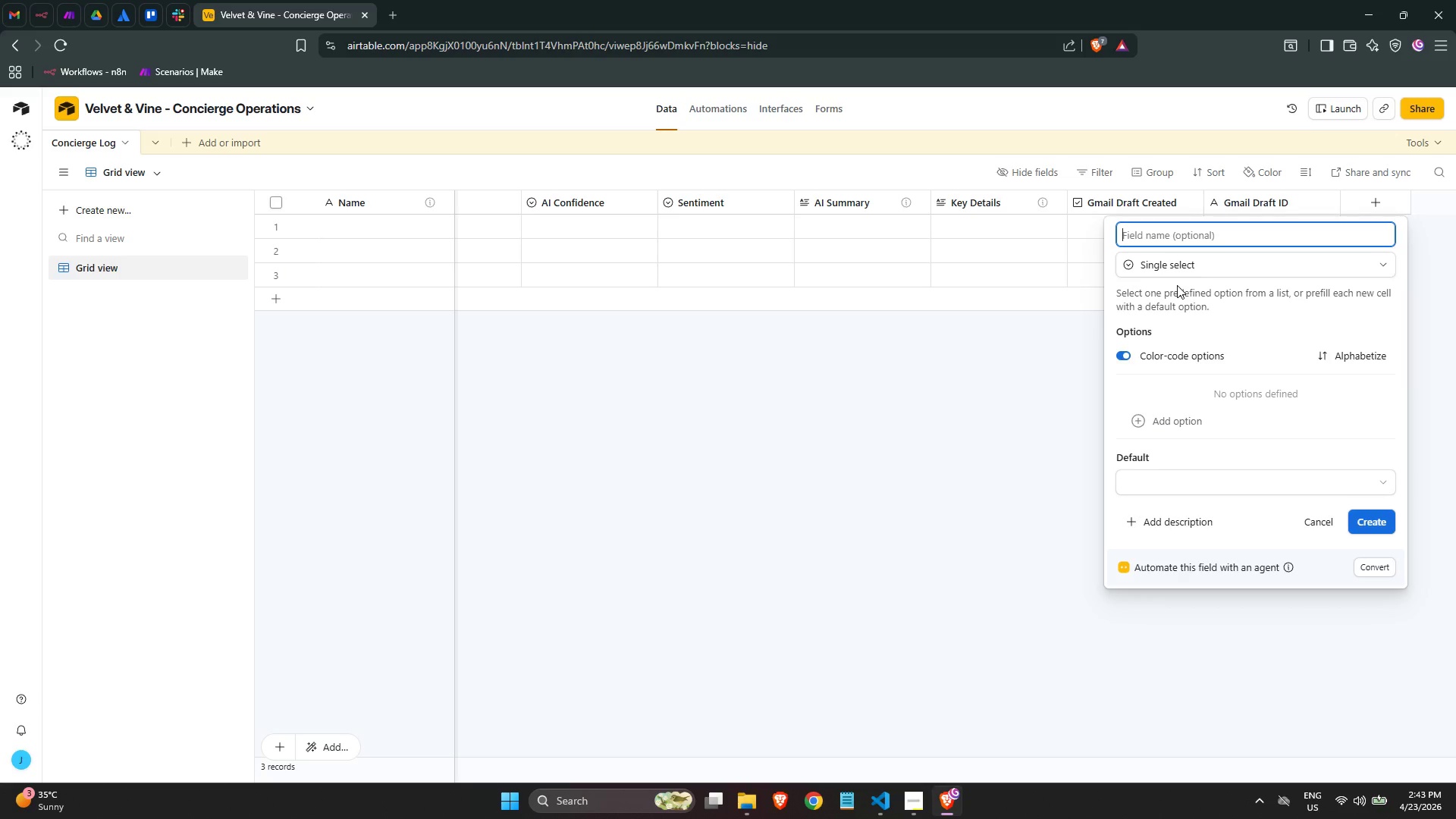 
type(Status)
 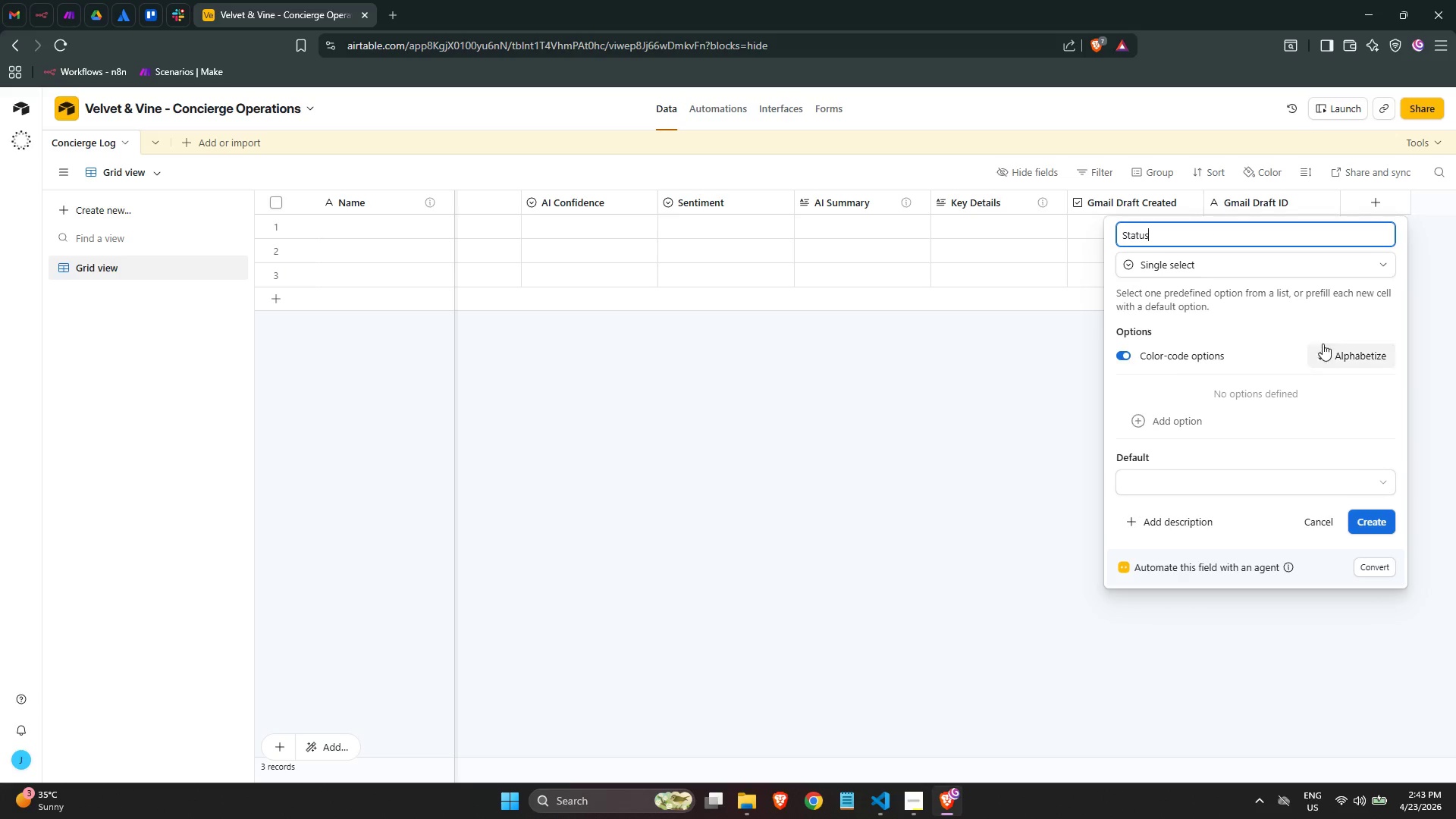 
left_click([1197, 414])
 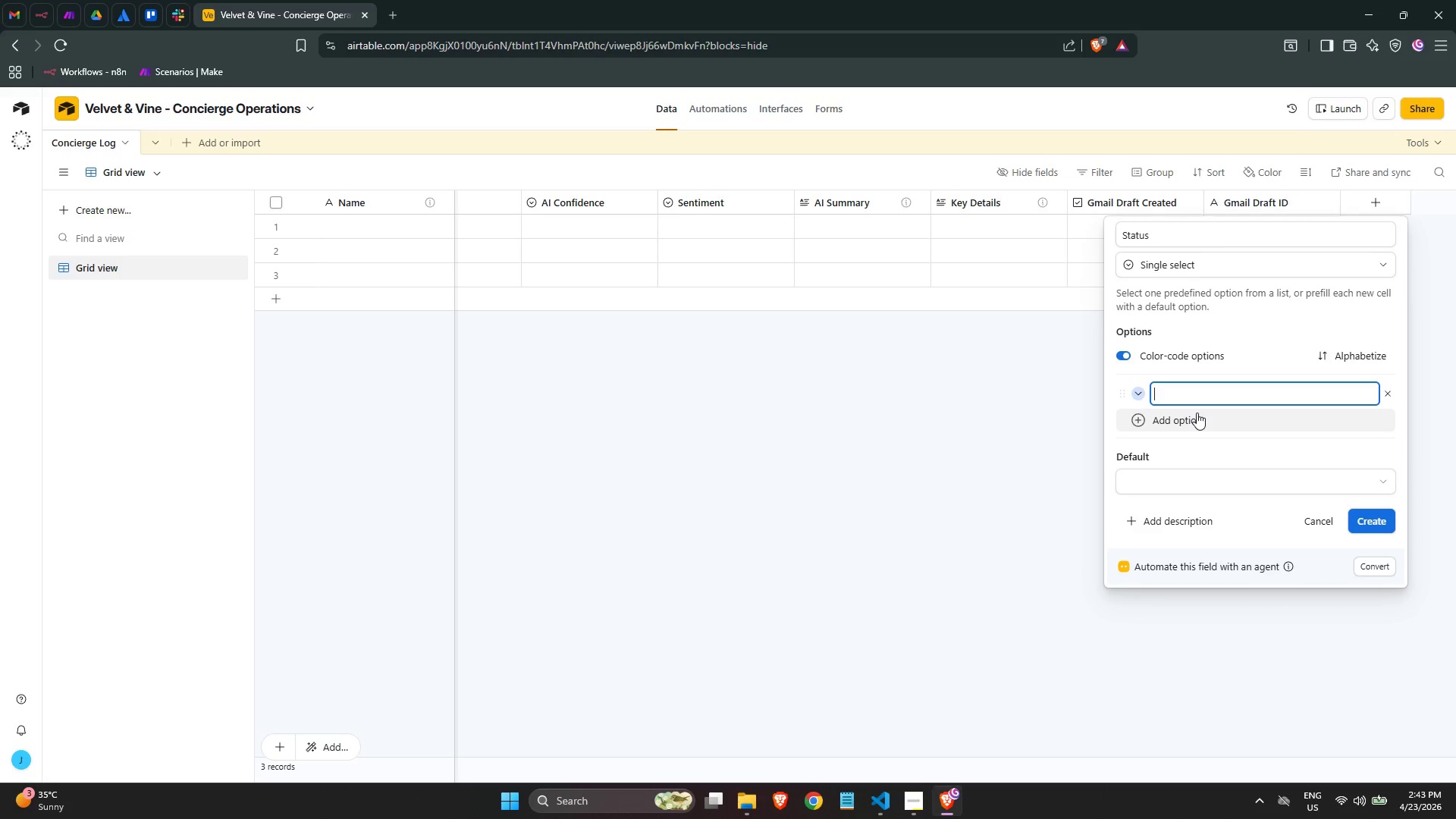 
type(New)
 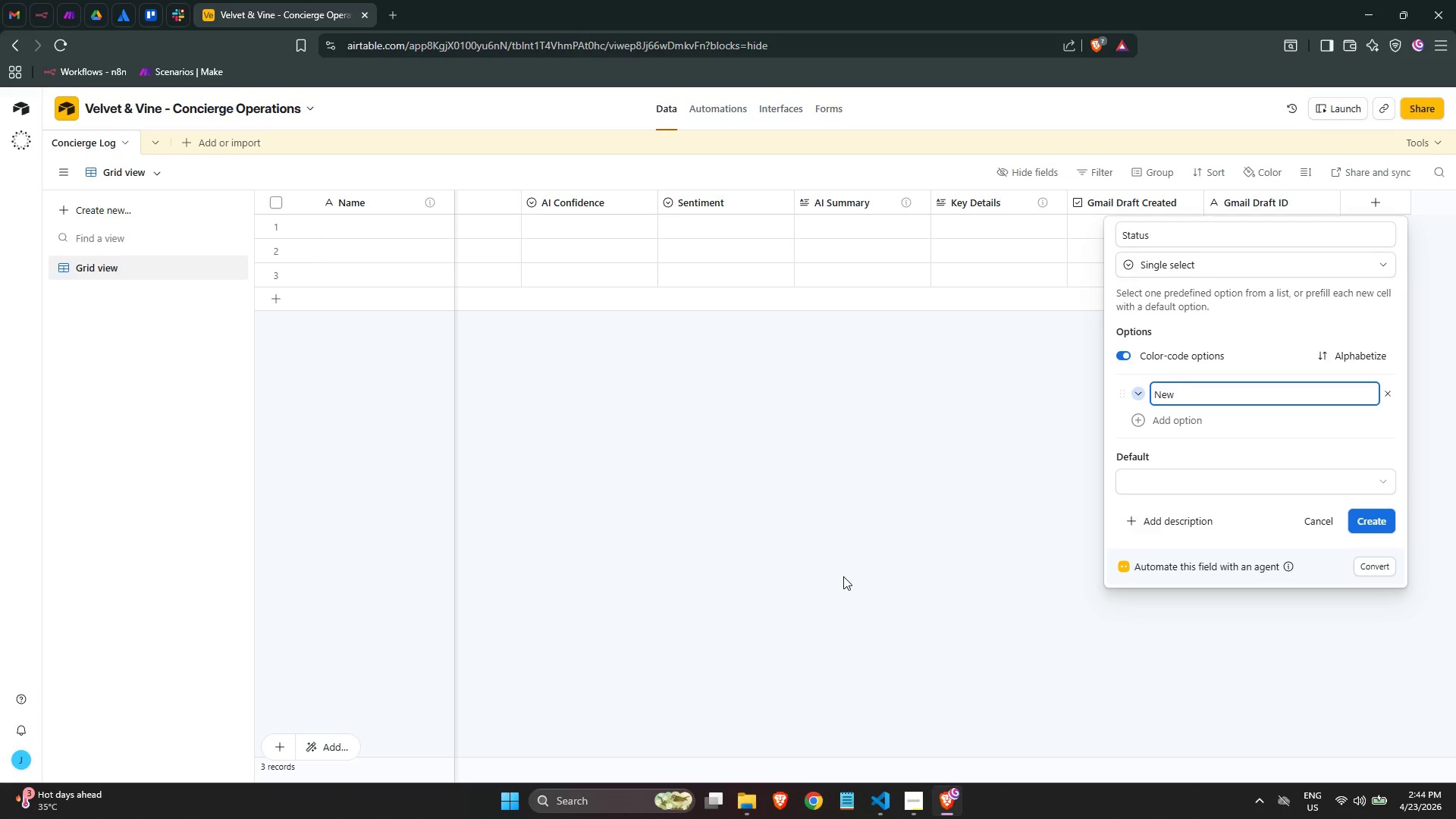 
wait(66.08)
 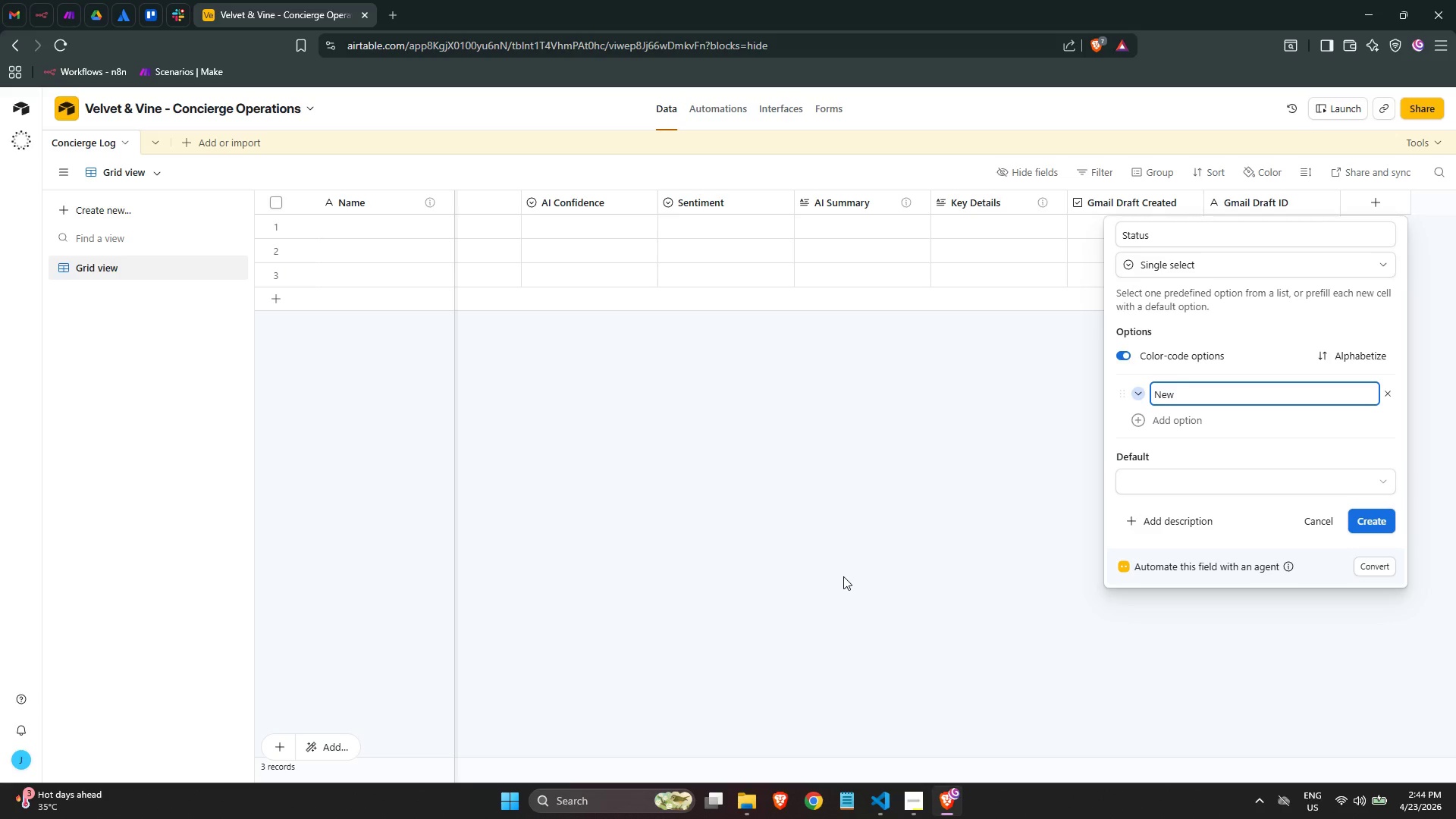 
left_click([1212, 422])
 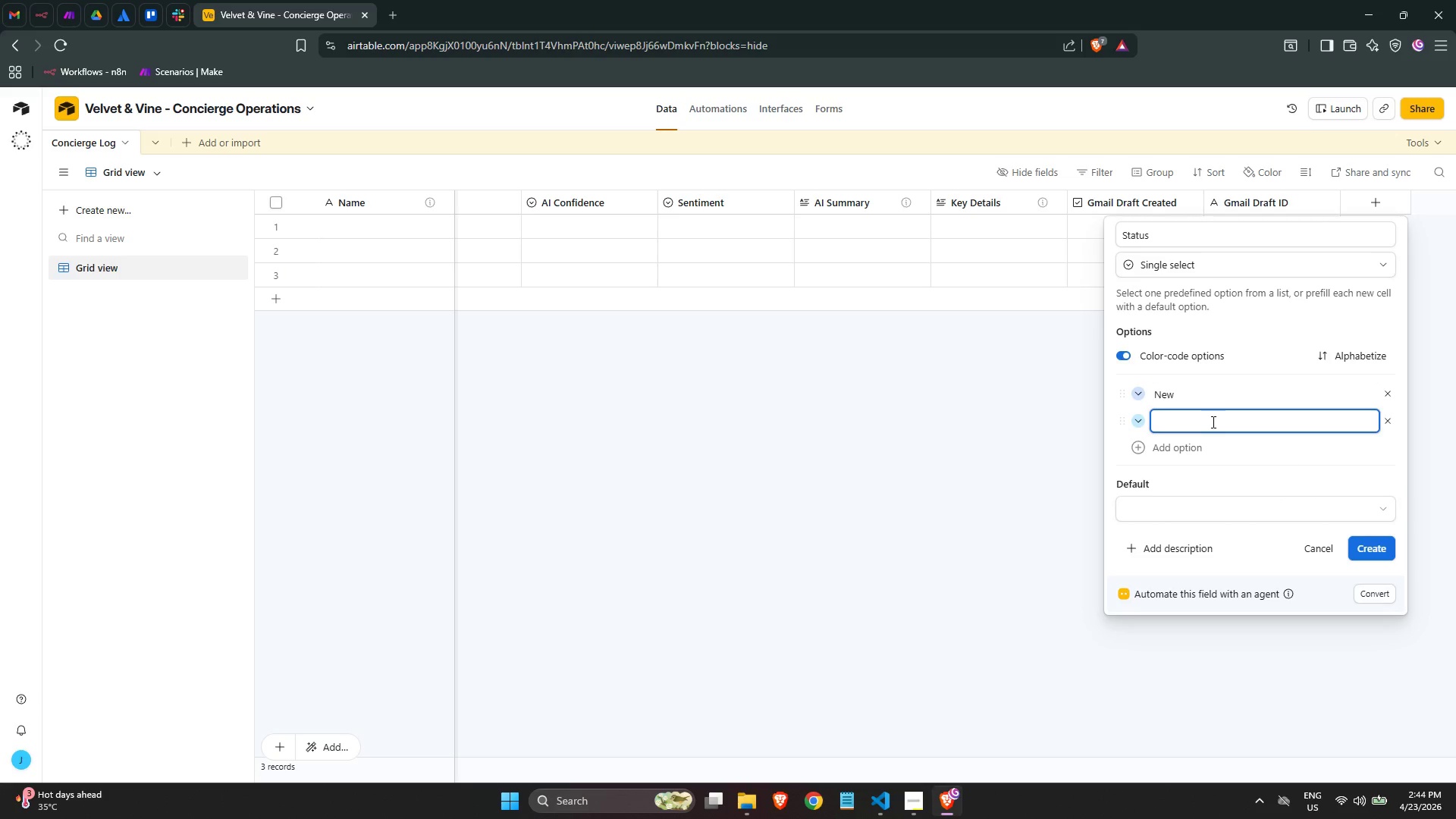 
type(In Progress)
 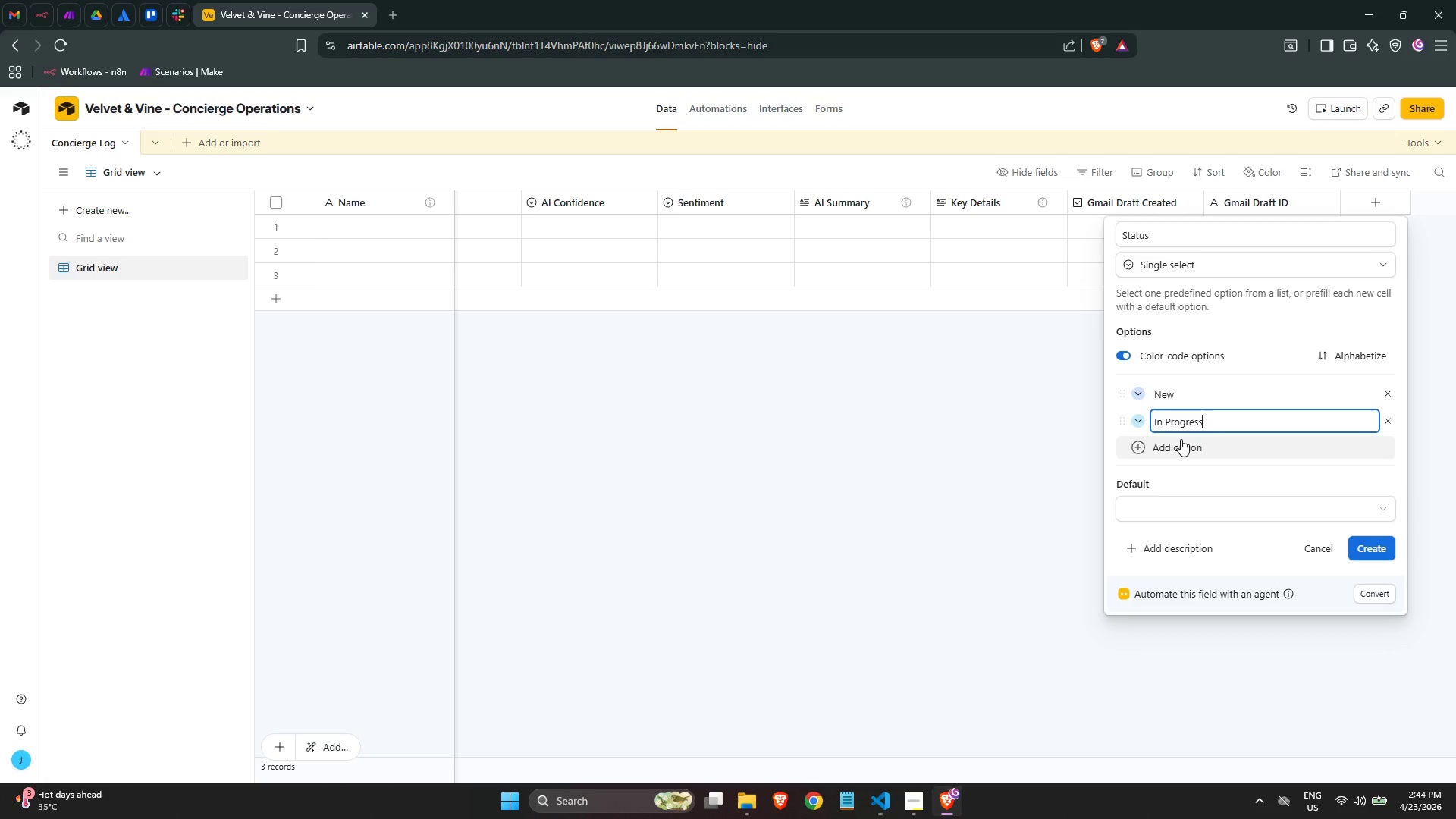 
left_click([1178, 447])
 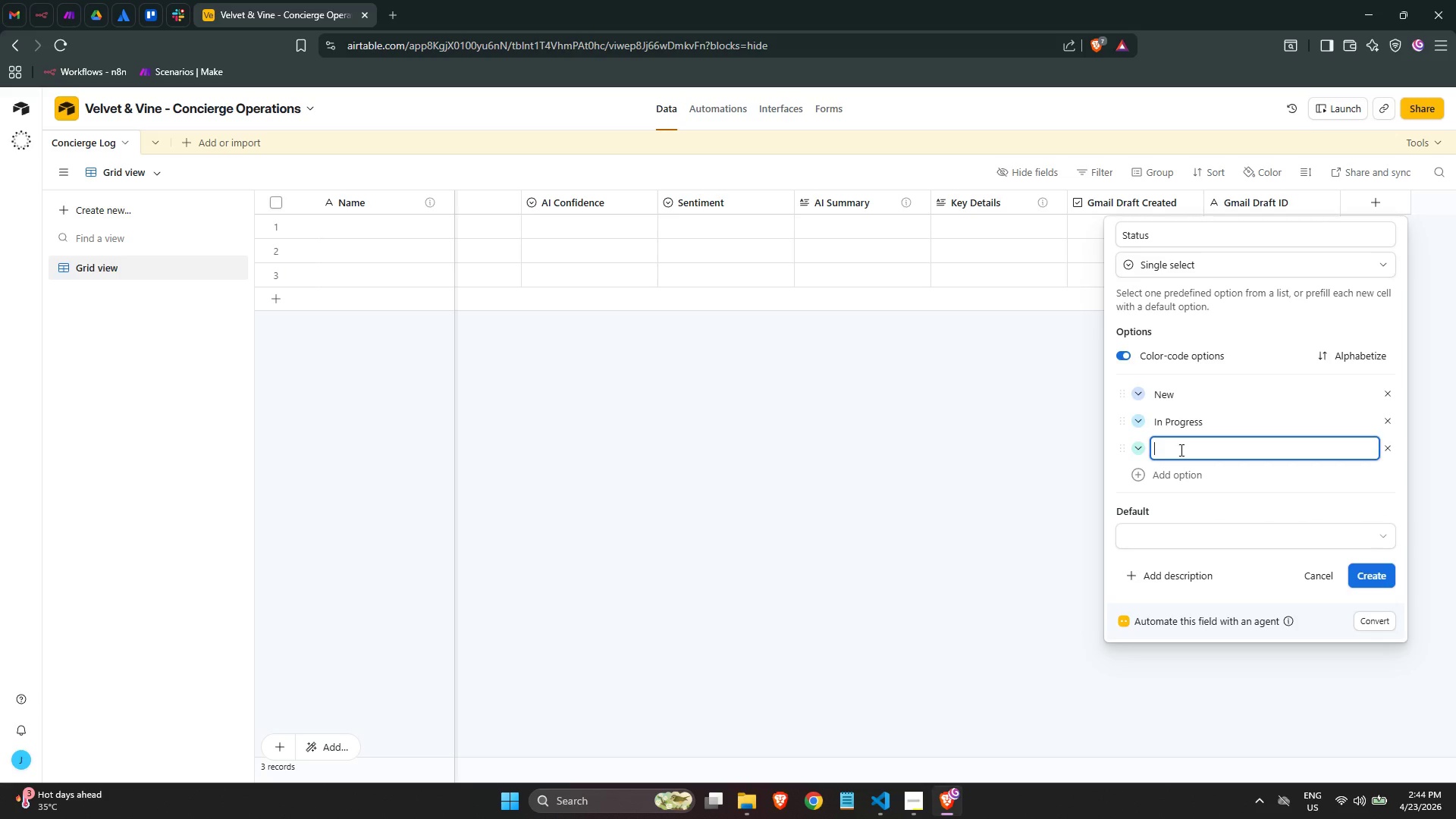 
type(Re[)
key(Backspace)
type(plied)
 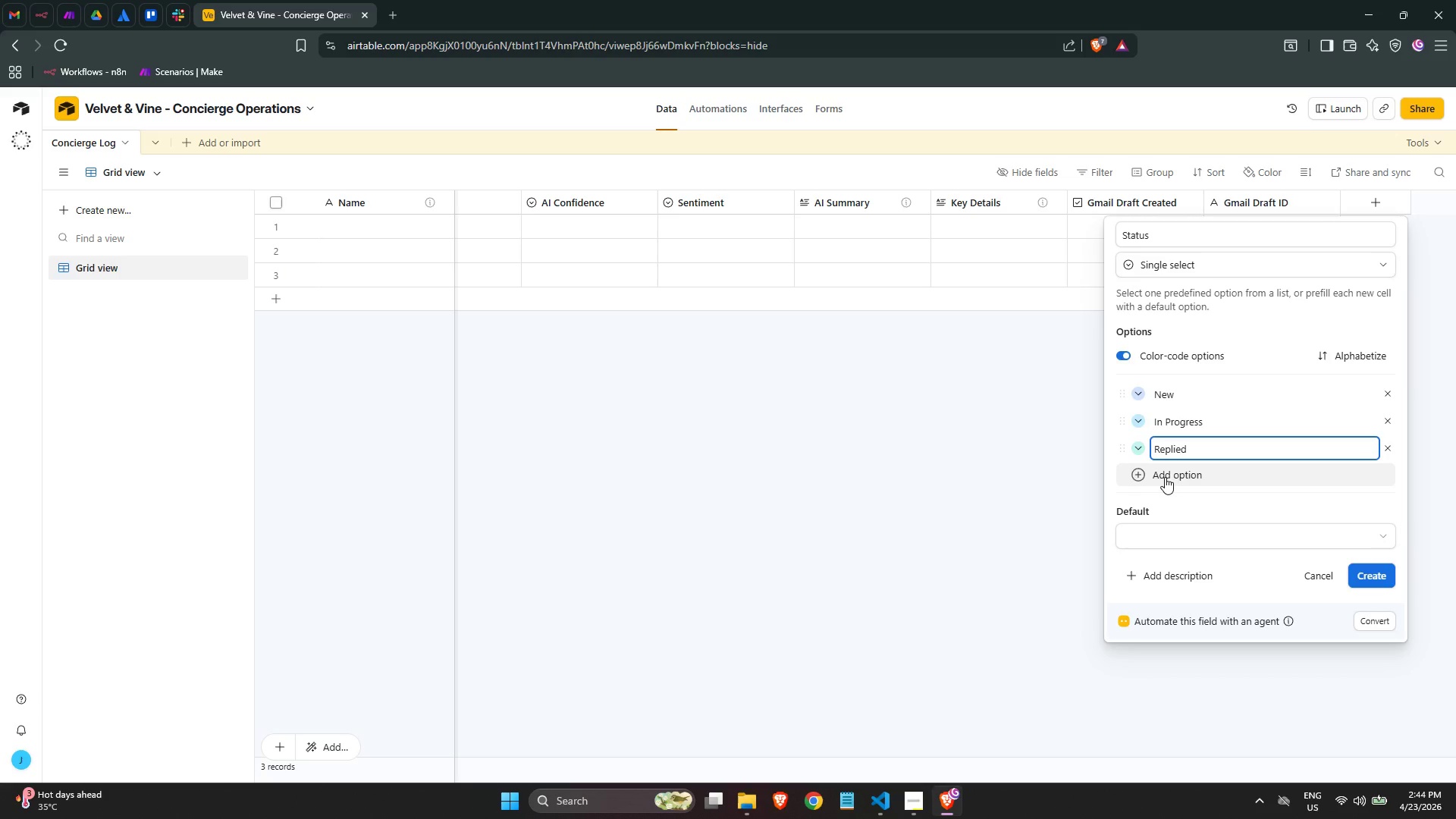 
left_click([1164, 477])
 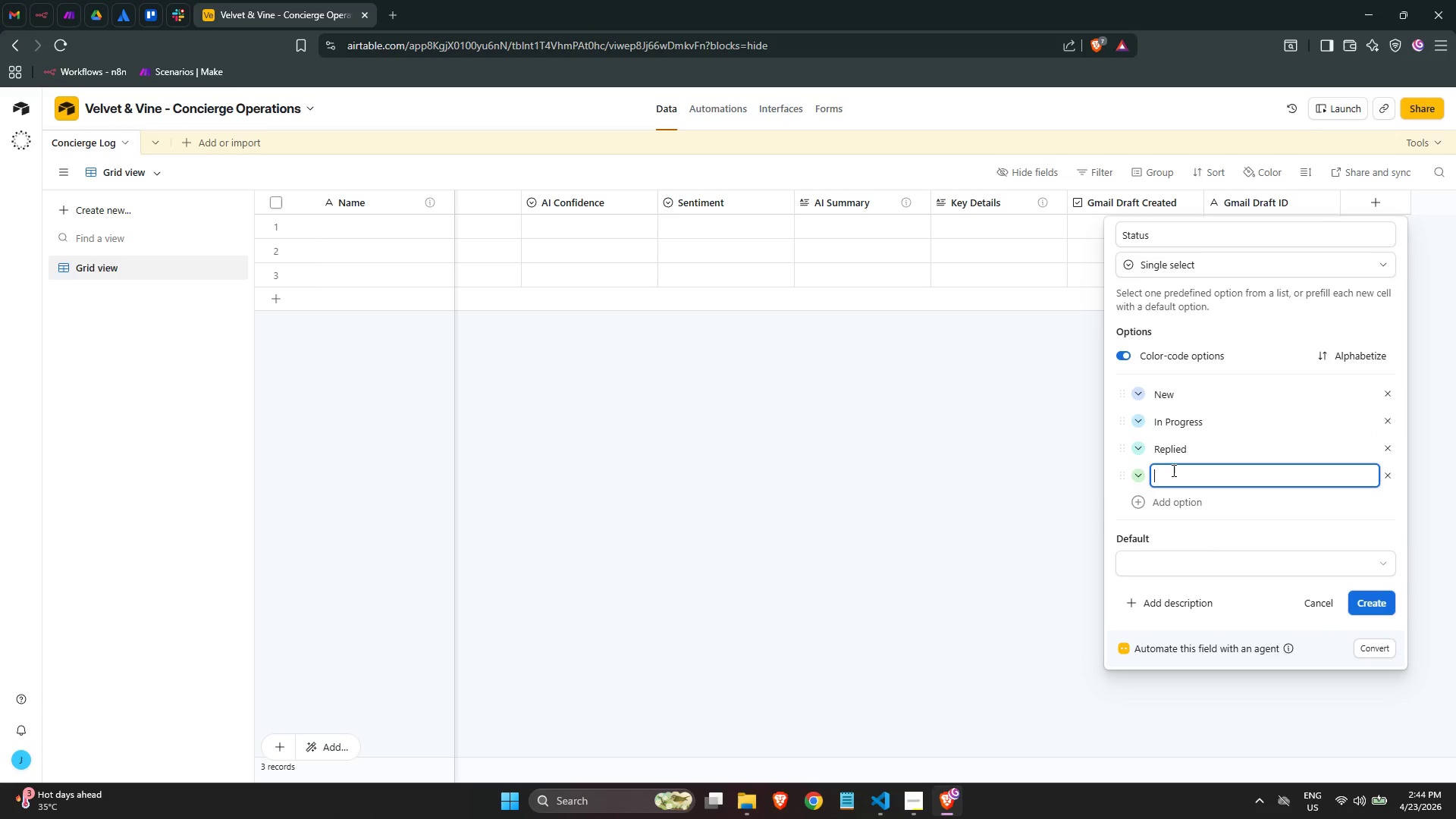 
type(Closed)
 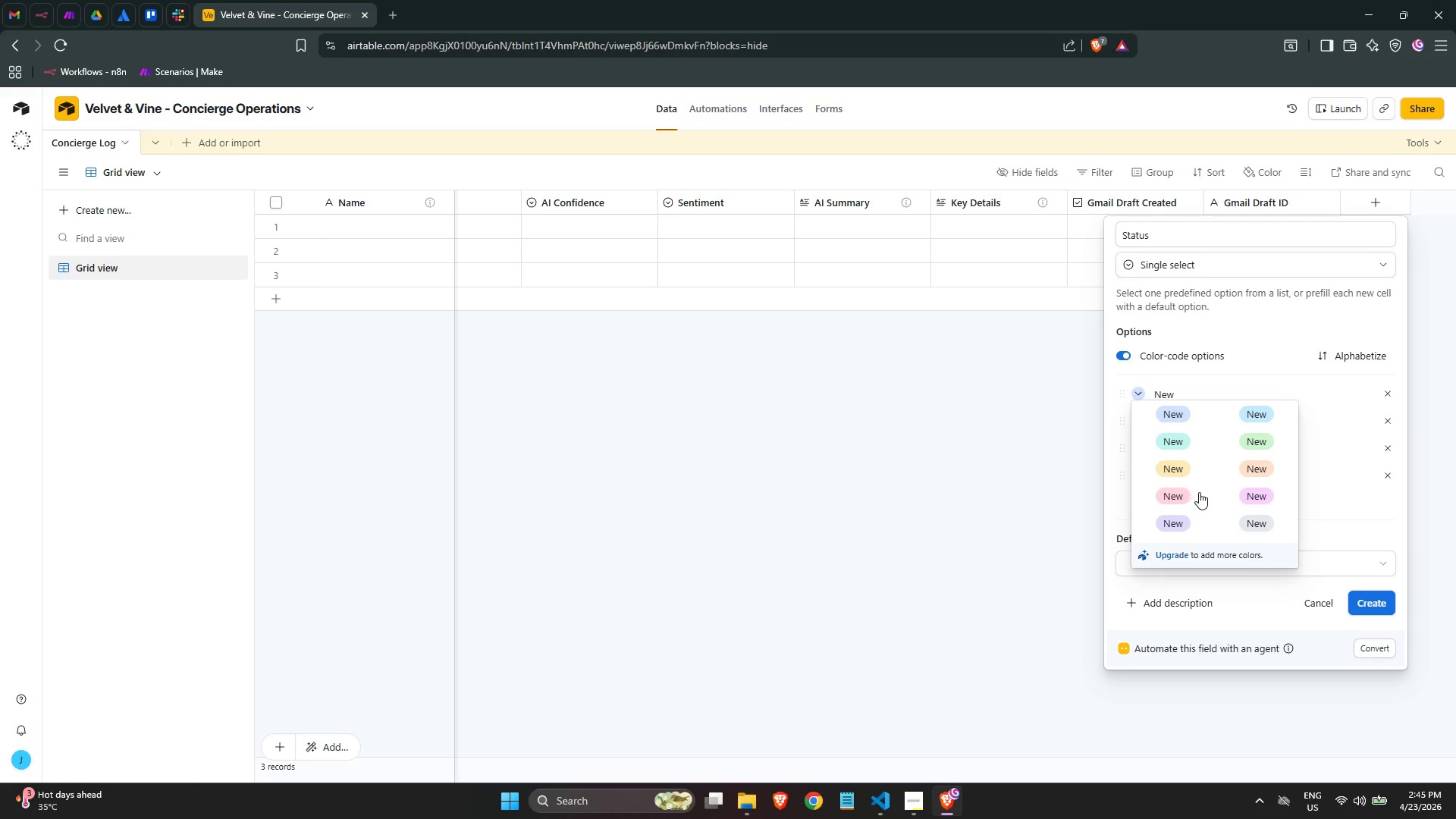 
wait(29.67)
 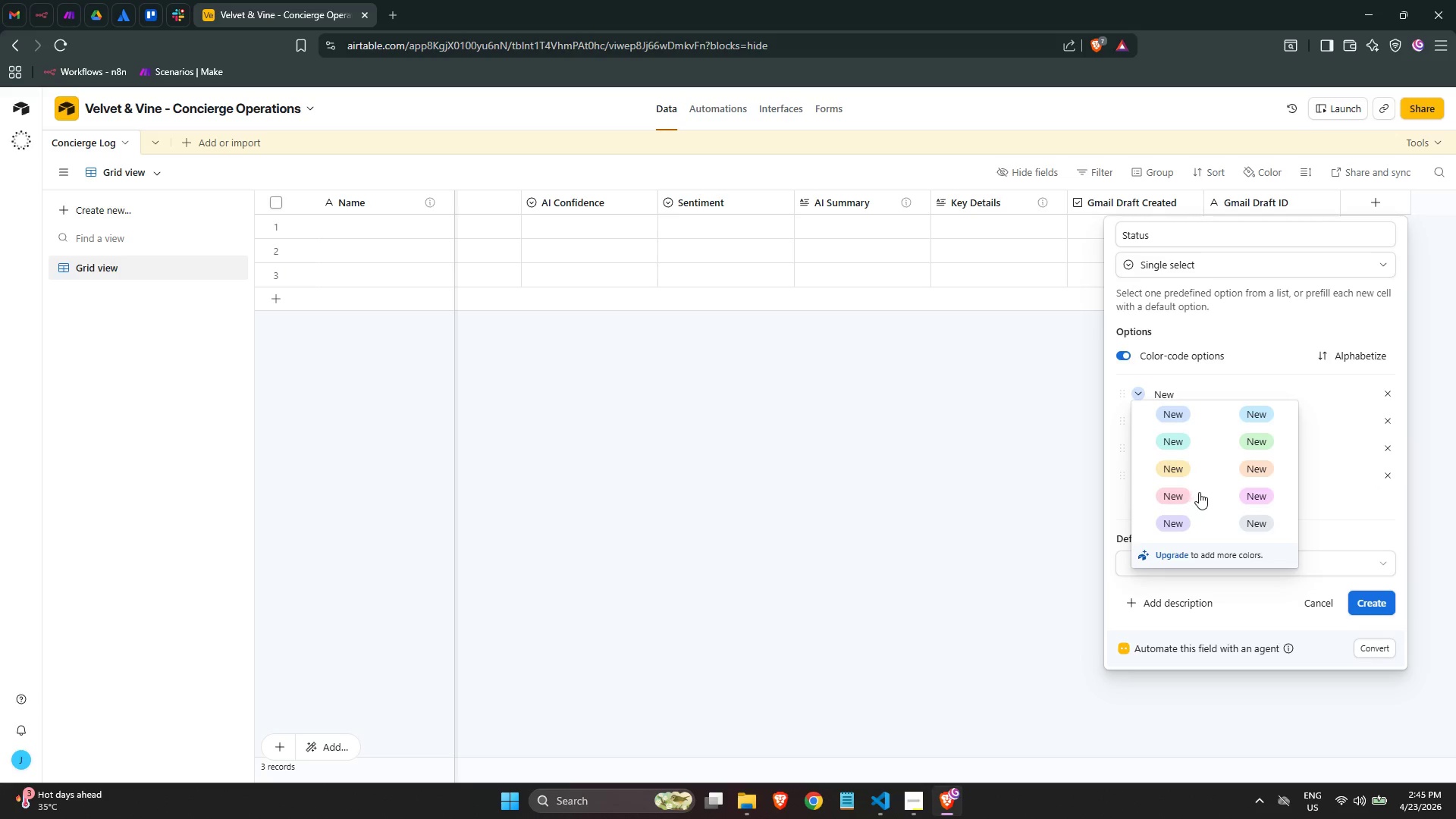 
left_click([1258, 416])
 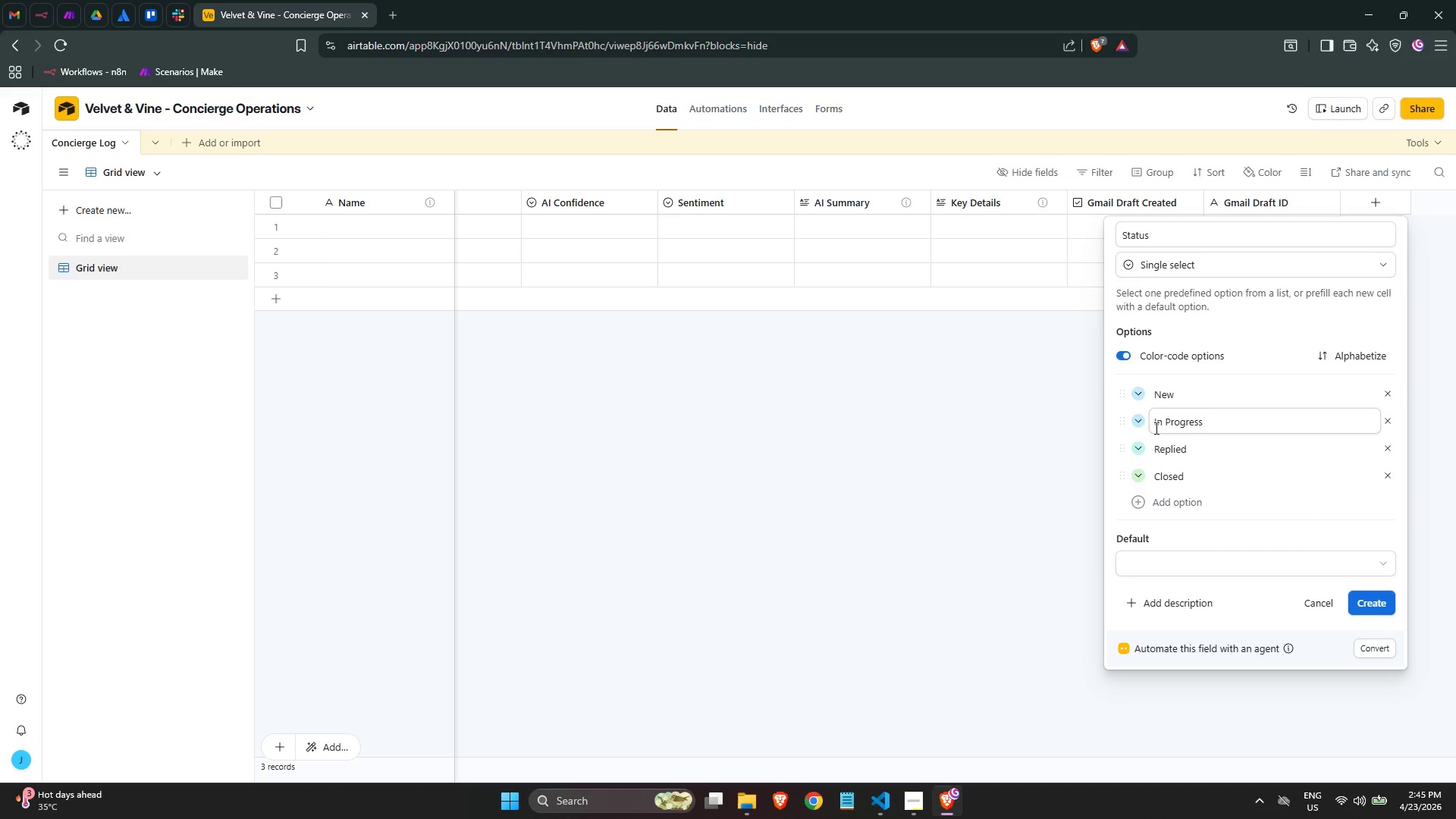 
left_click([1146, 424])
 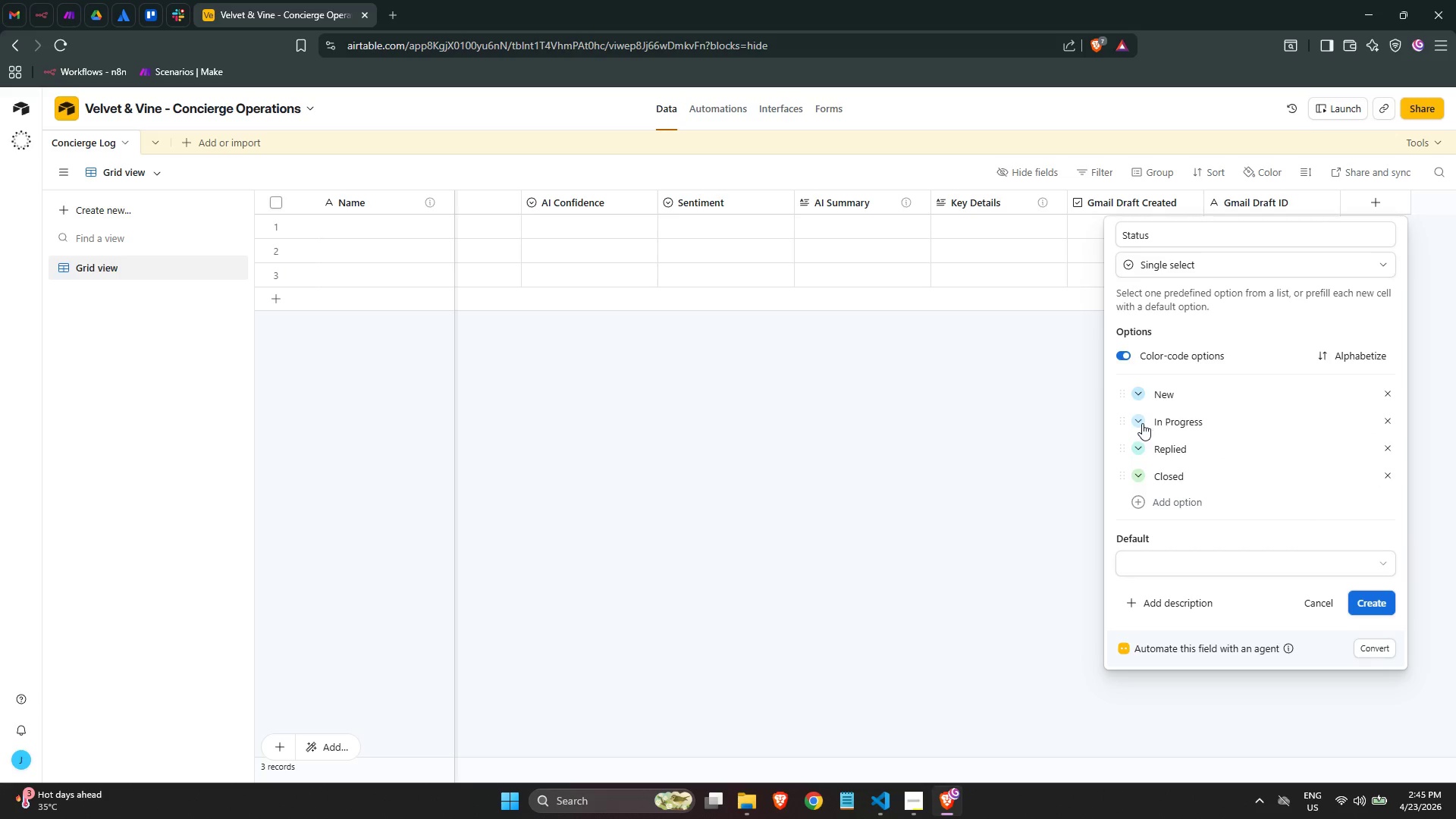 
left_click([1142, 423])
 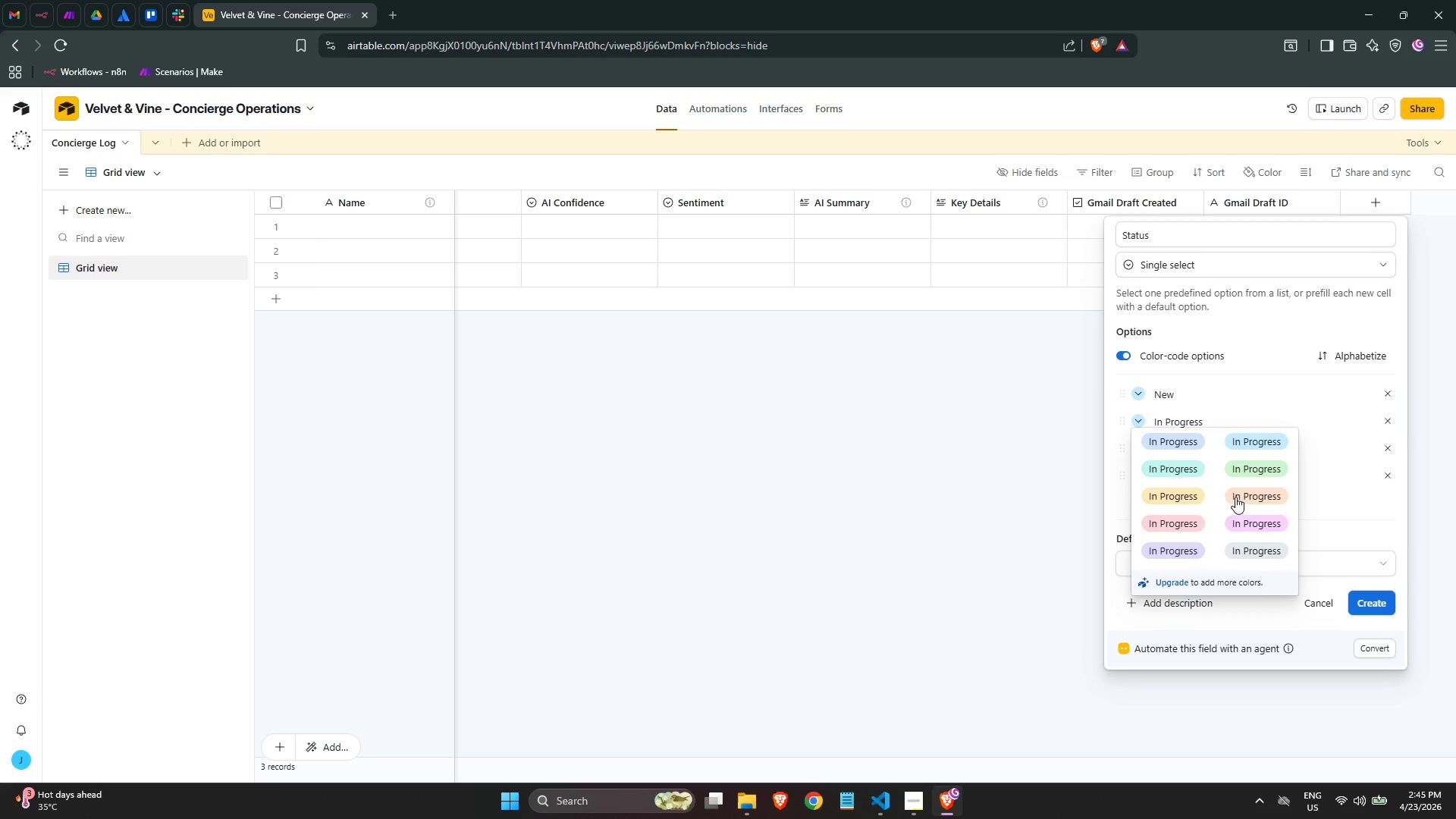 
left_click([1188, 496])
 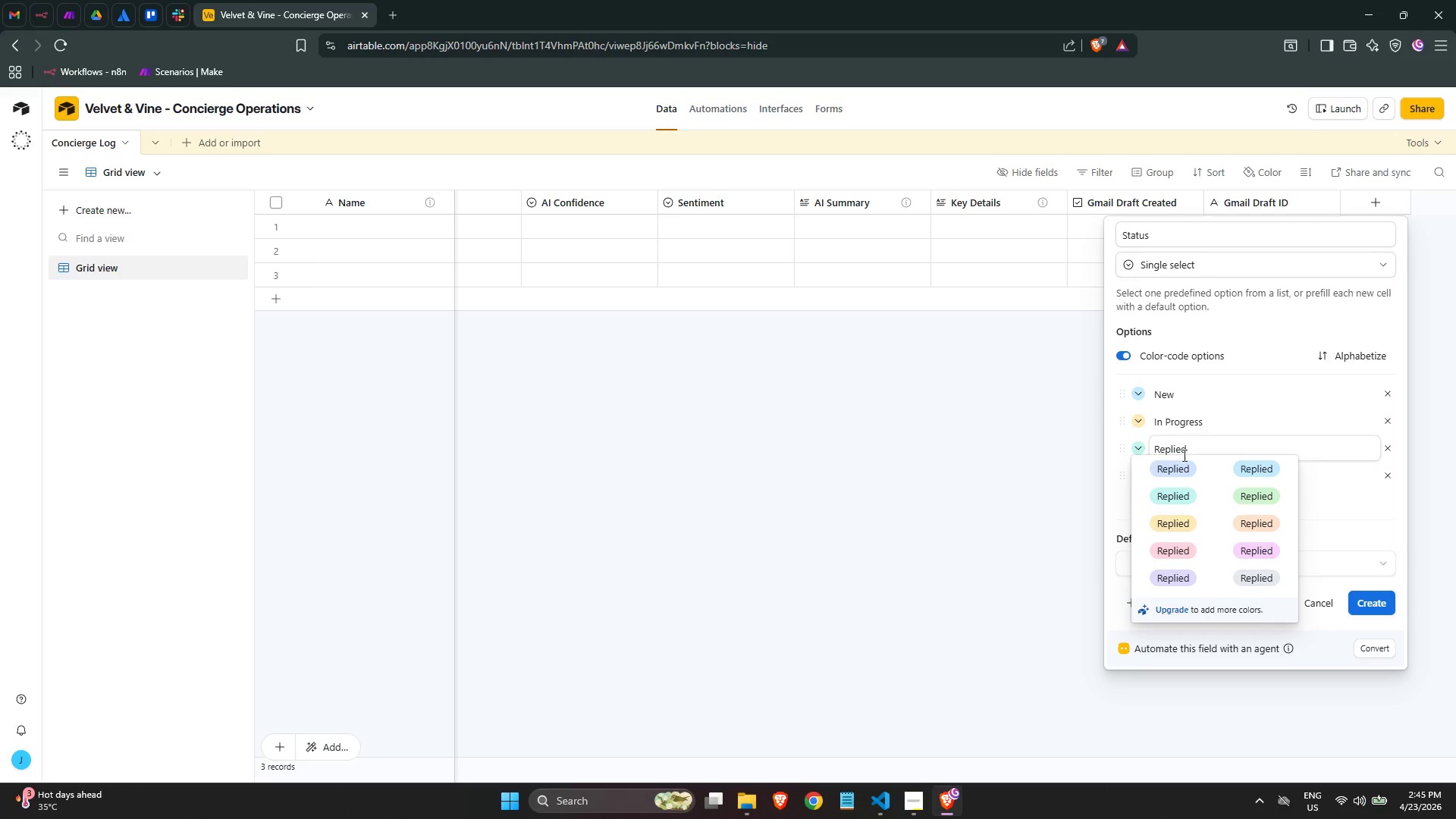 
left_click([1263, 488])
 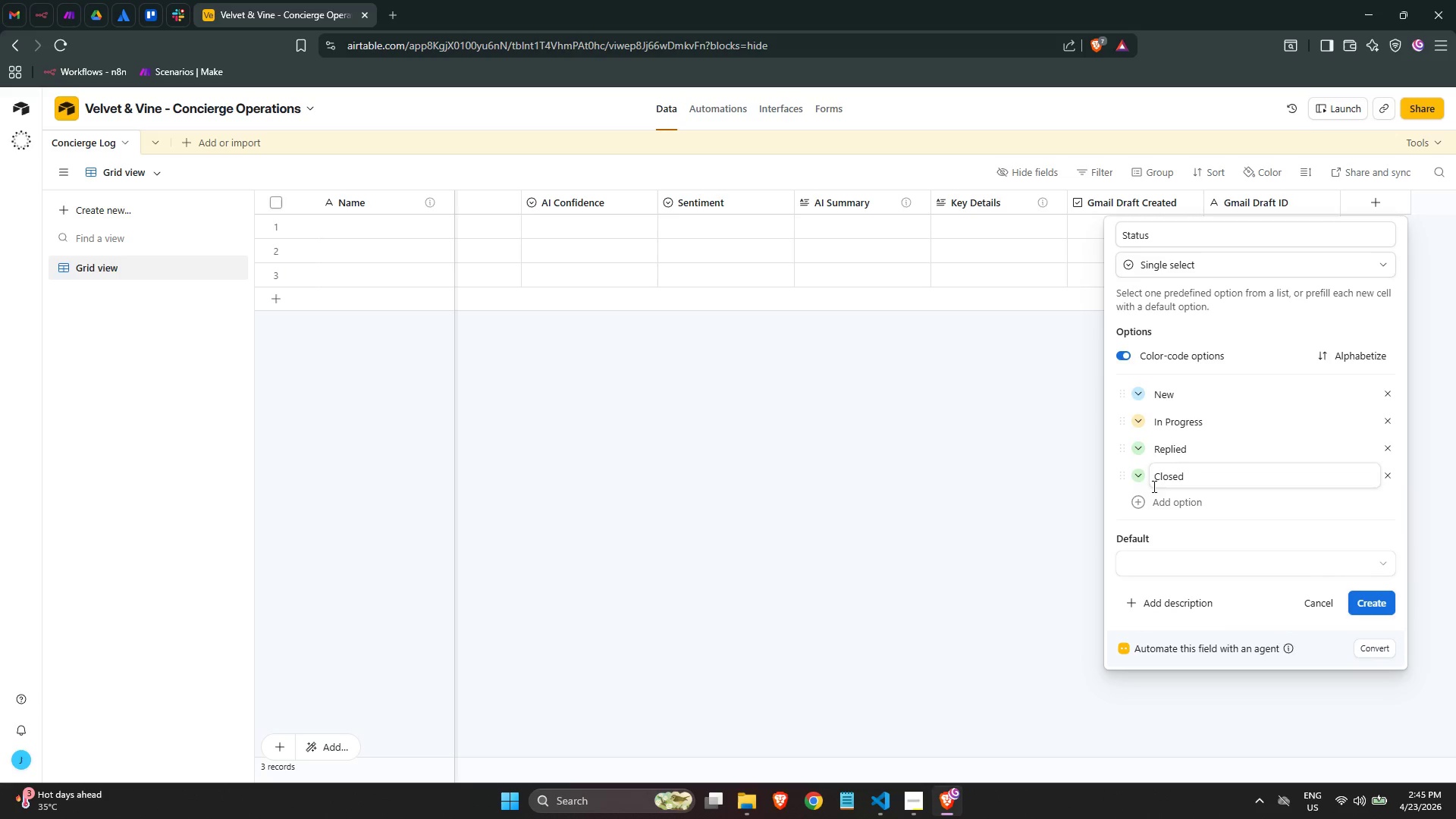 
left_click([1142, 481])
 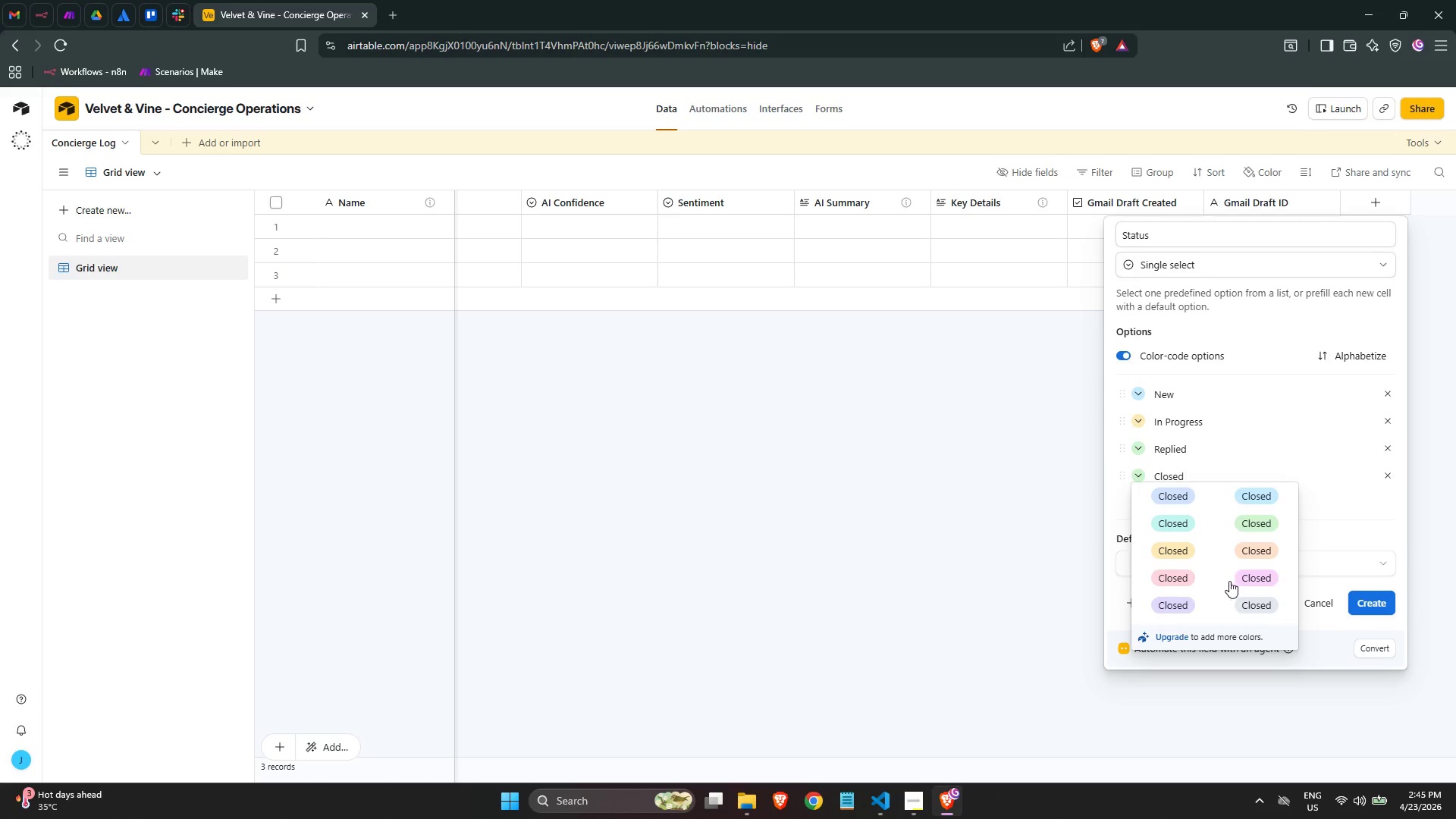 
left_click([1192, 580])
 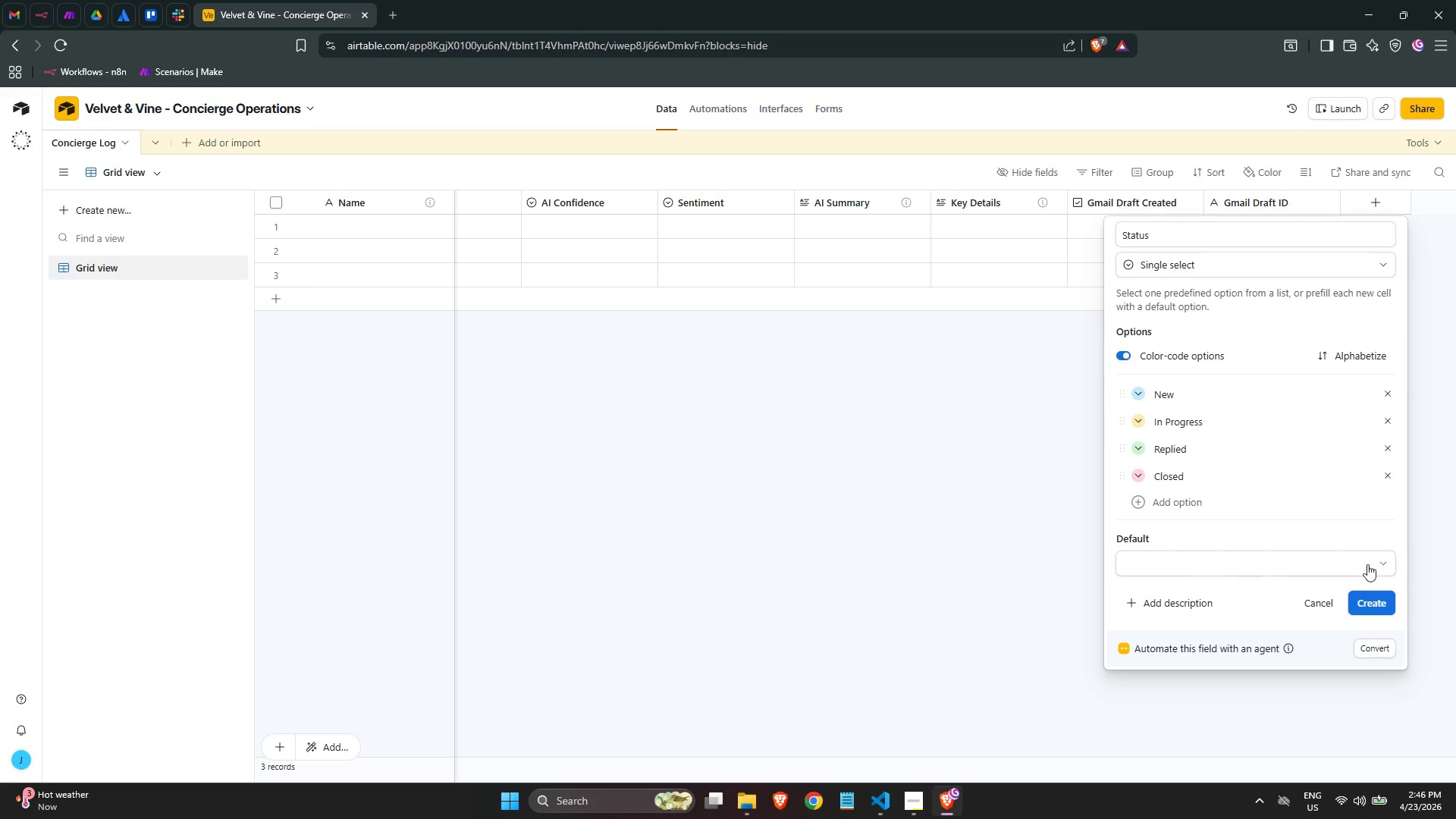 
wait(41.34)
 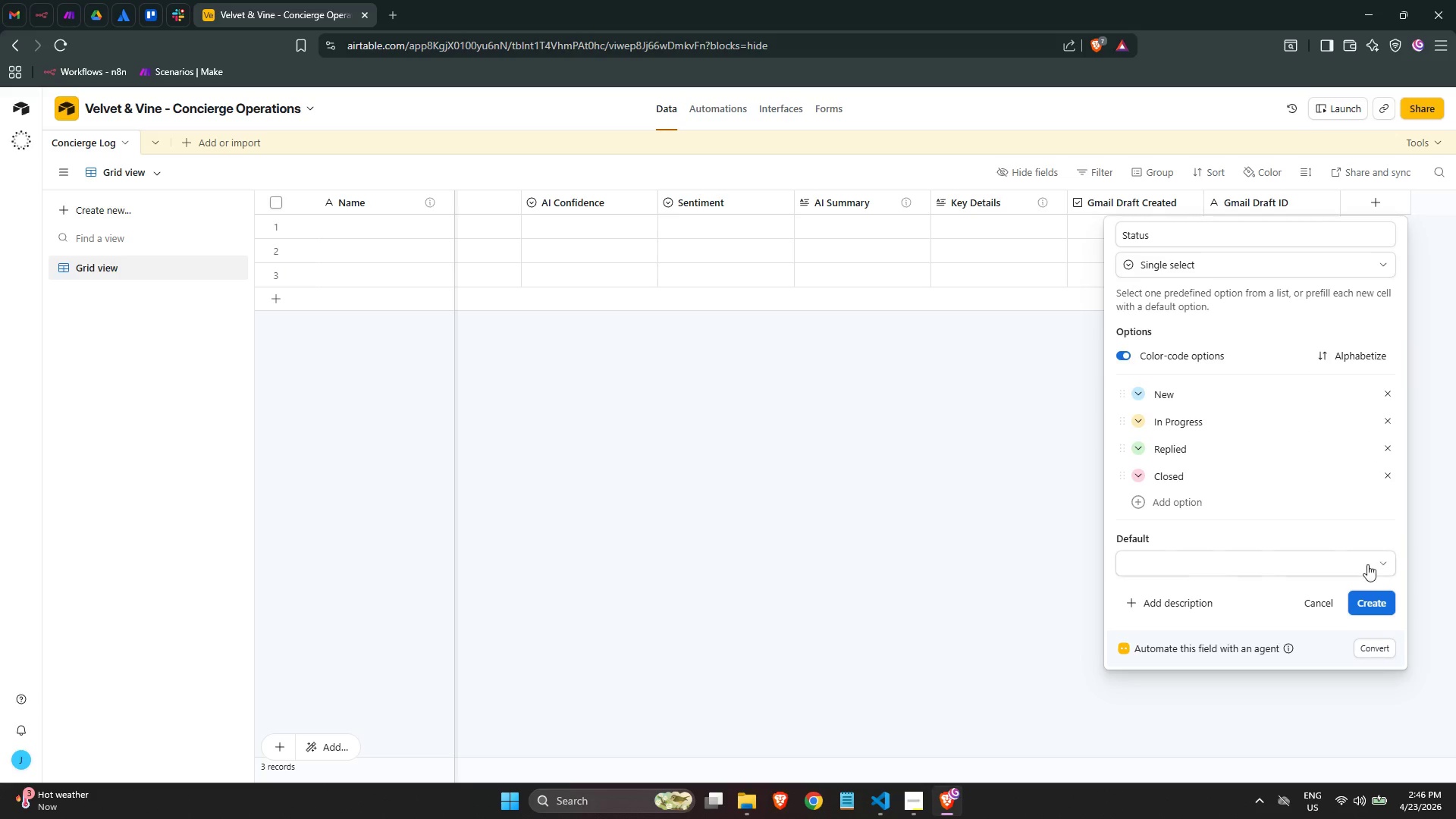 
left_click([1367, 606])
 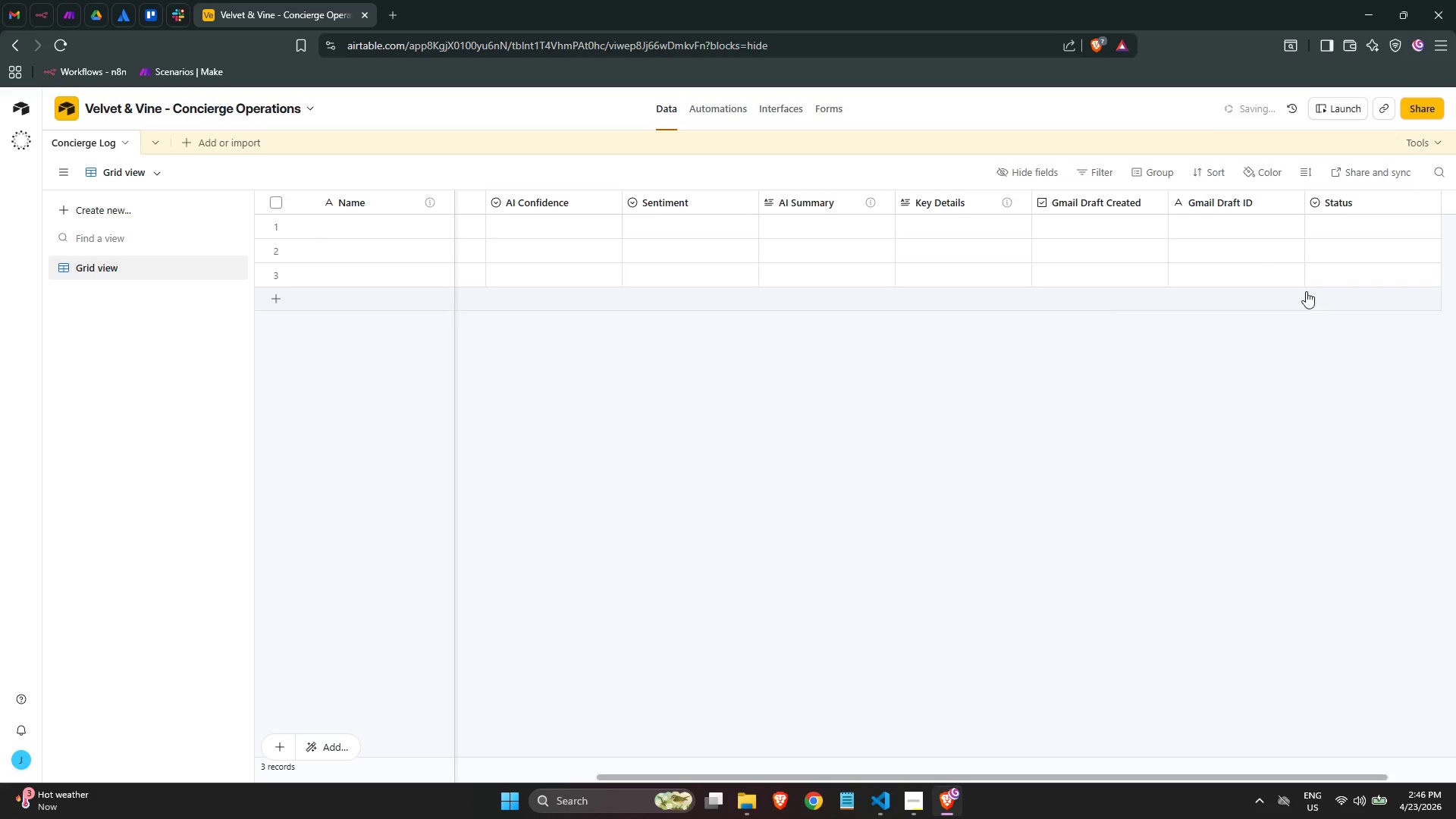 
scroll: coordinate [1304, 290], scroll_direction: down, amount: 1.0
 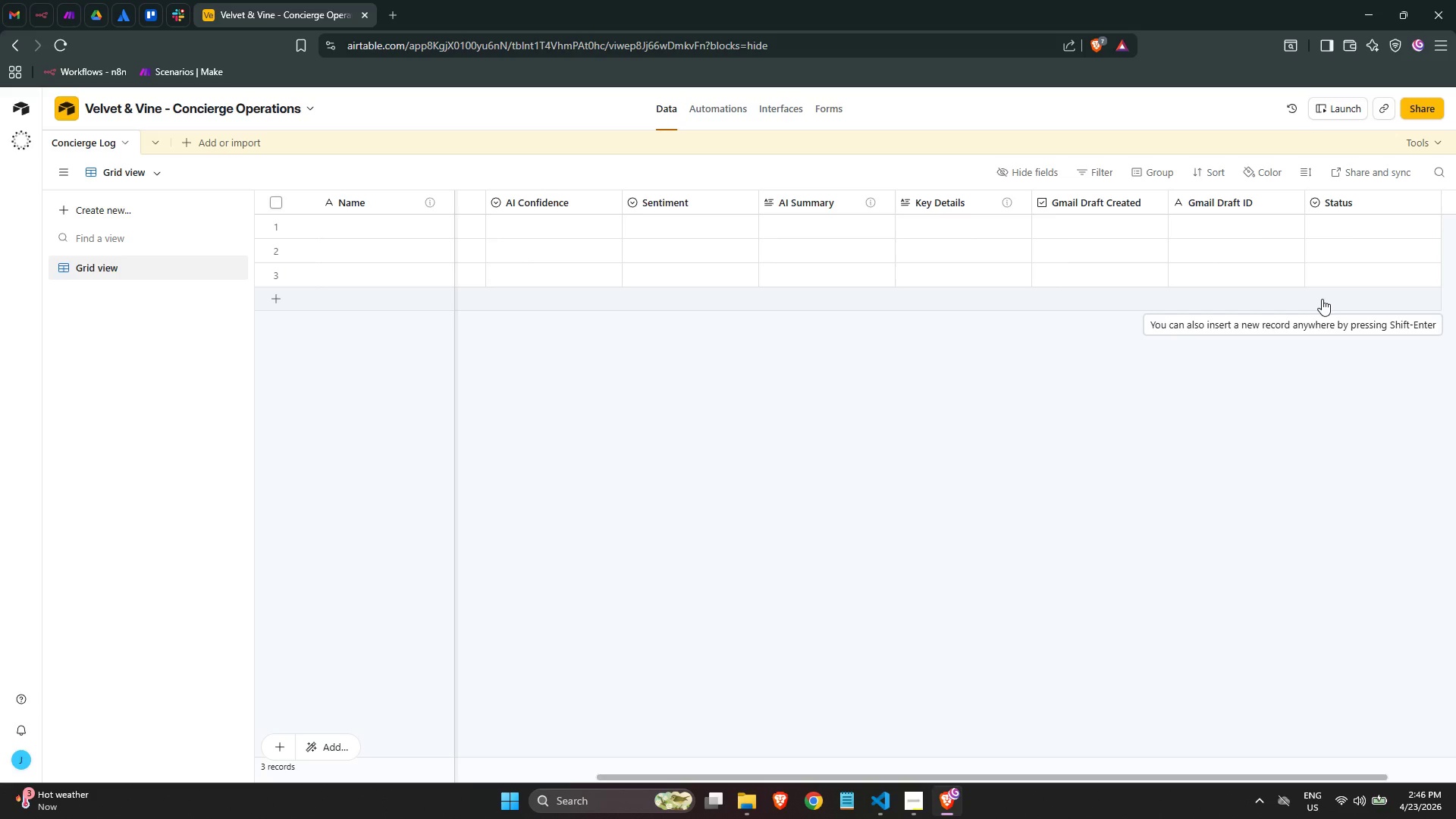 
wait(15.46)
 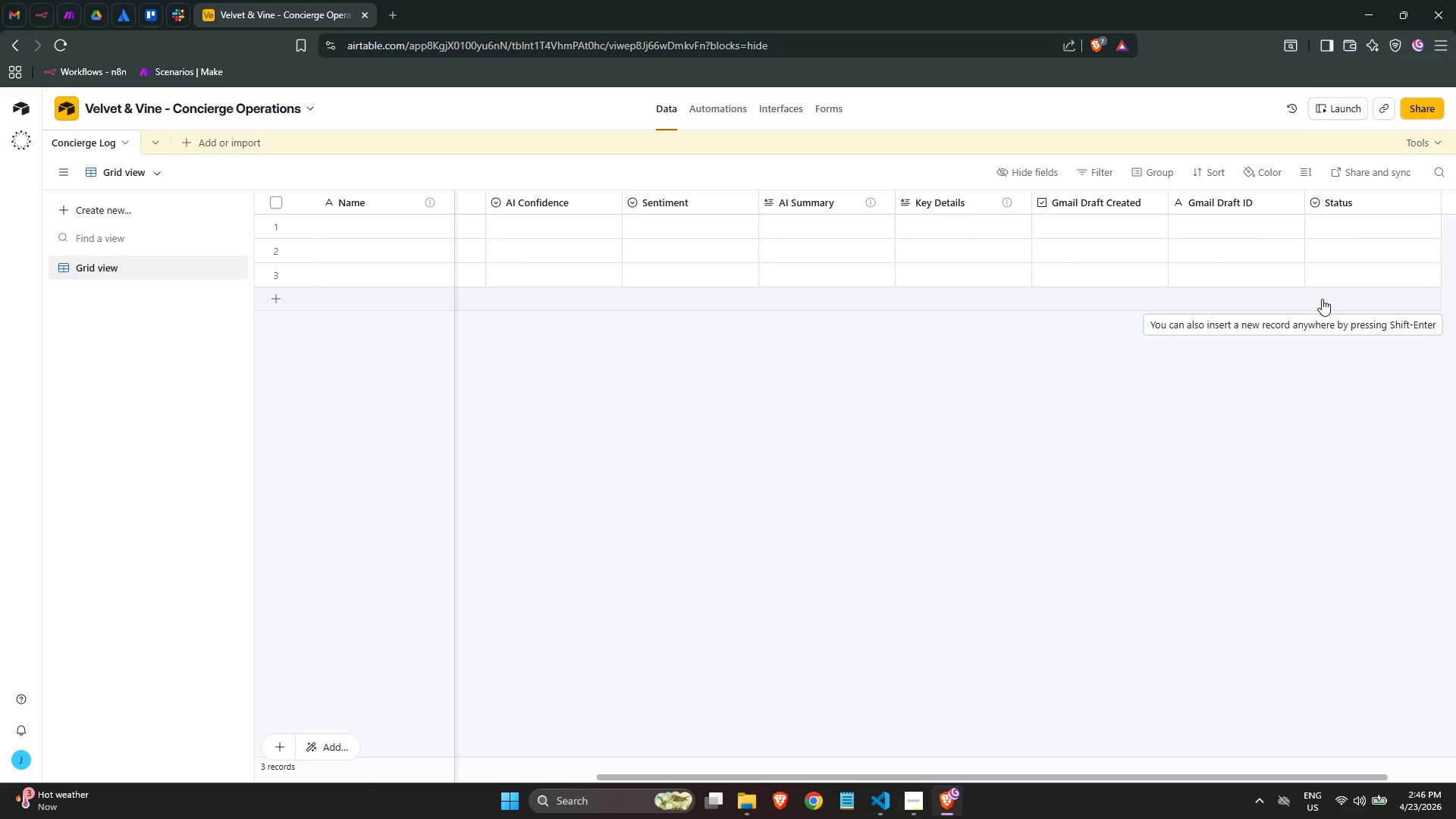 
scroll: coordinate [1323, 255], scroll_direction: down, amount: 2.0
 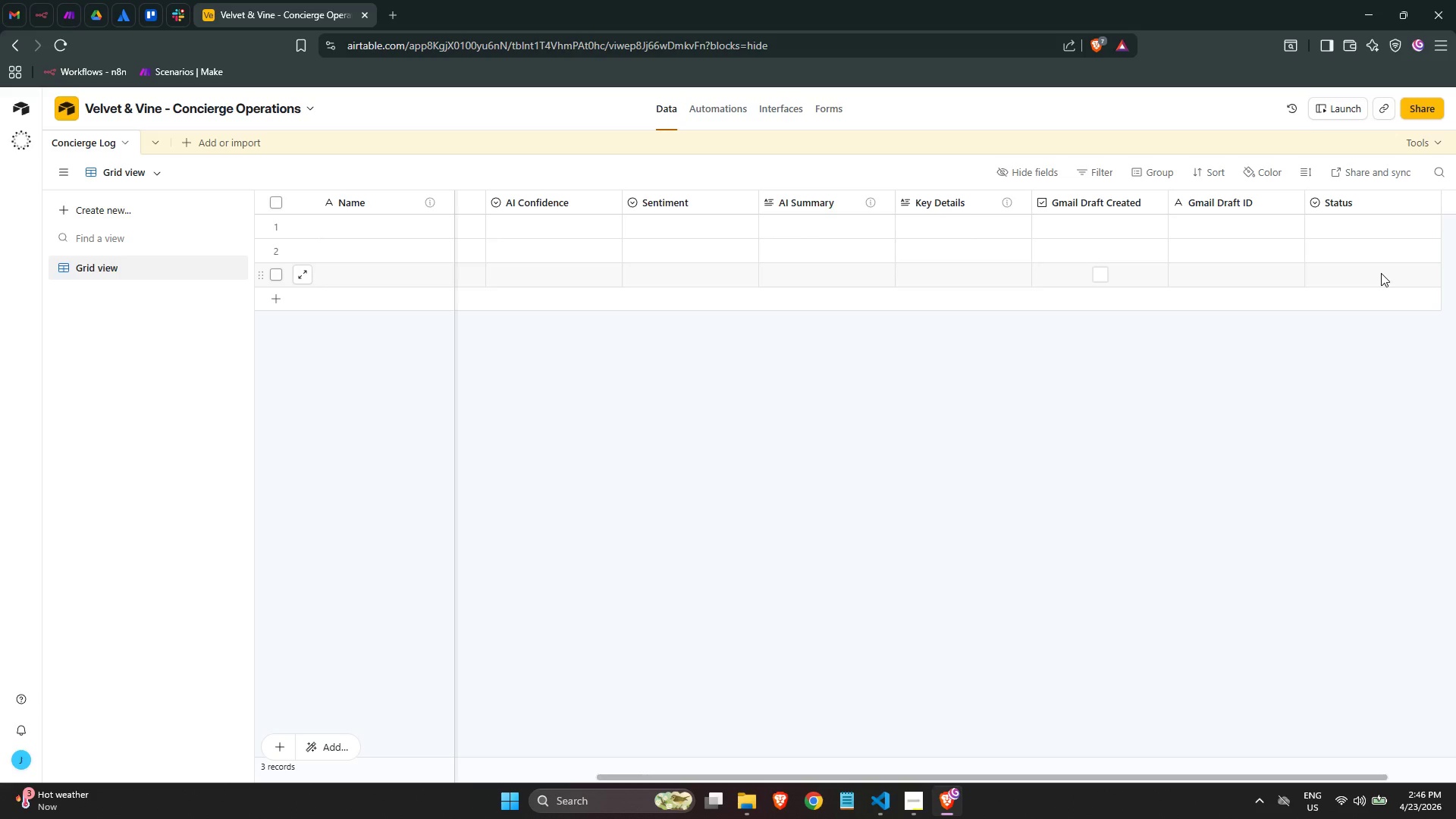 
wait(6.22)
 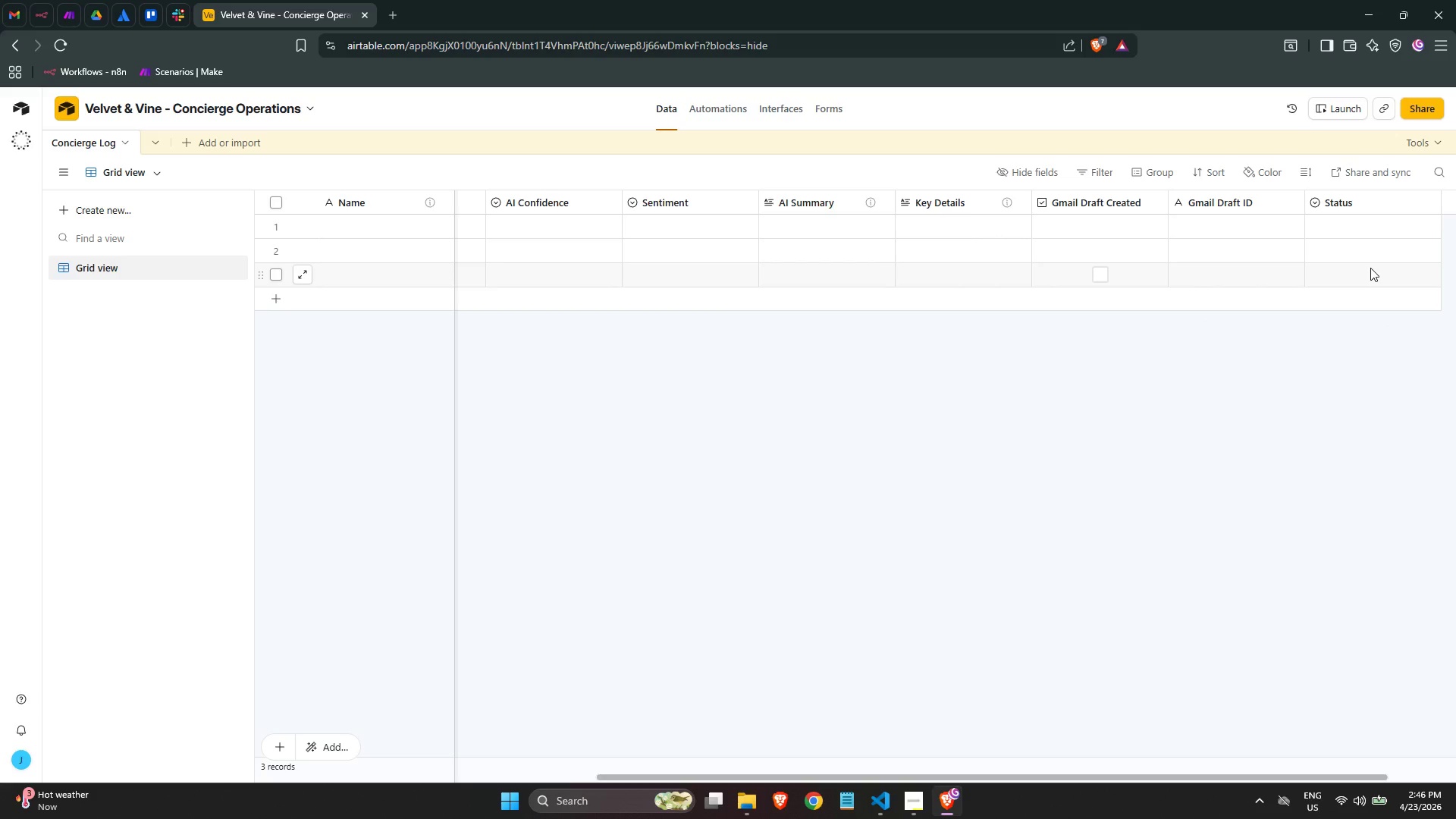 
scroll: coordinate [1382, 273], scroll_direction: down, amount: 1.0
 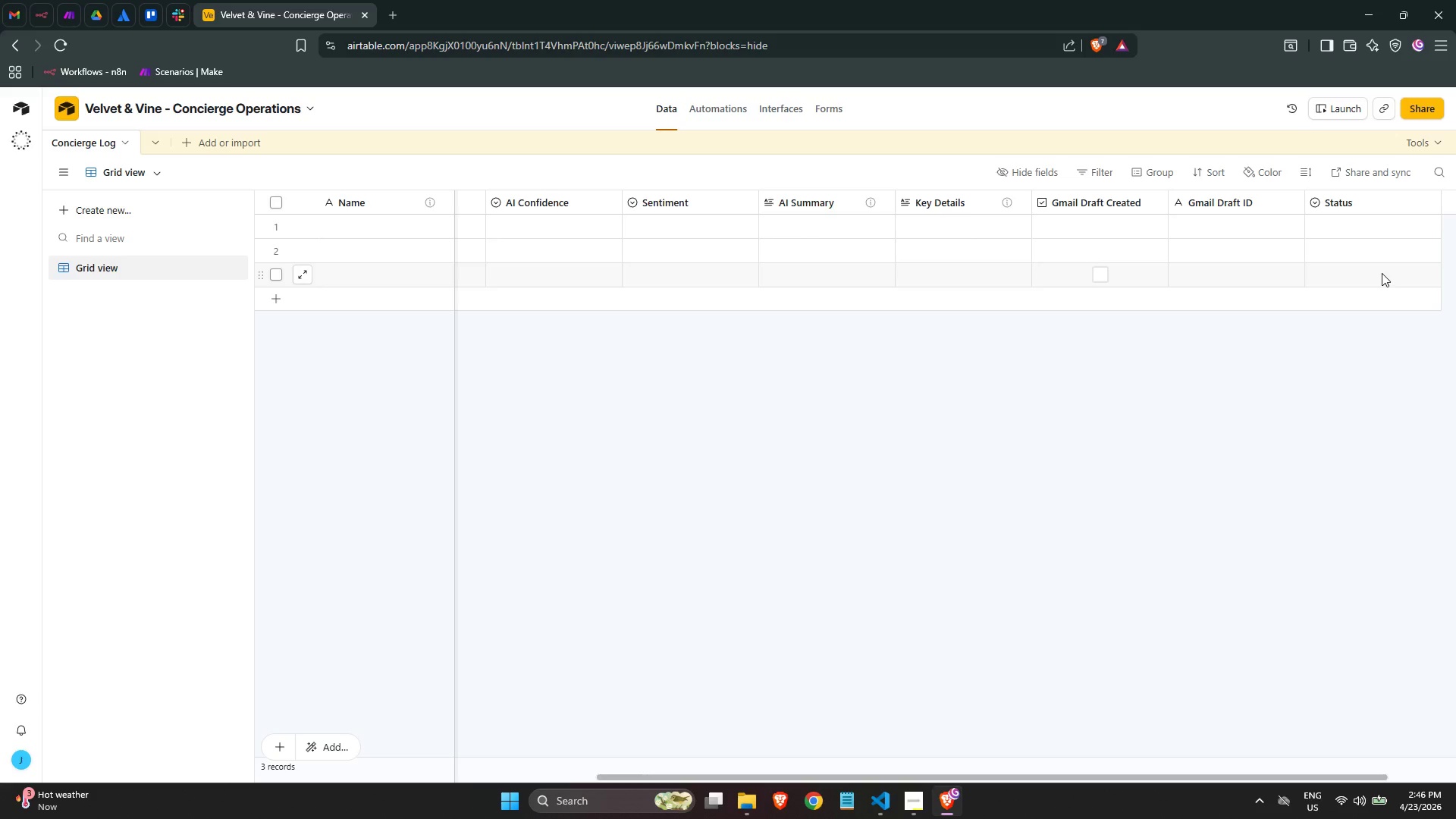 
scroll: coordinate [1382, 273], scroll_direction: up, amount: 1.0
 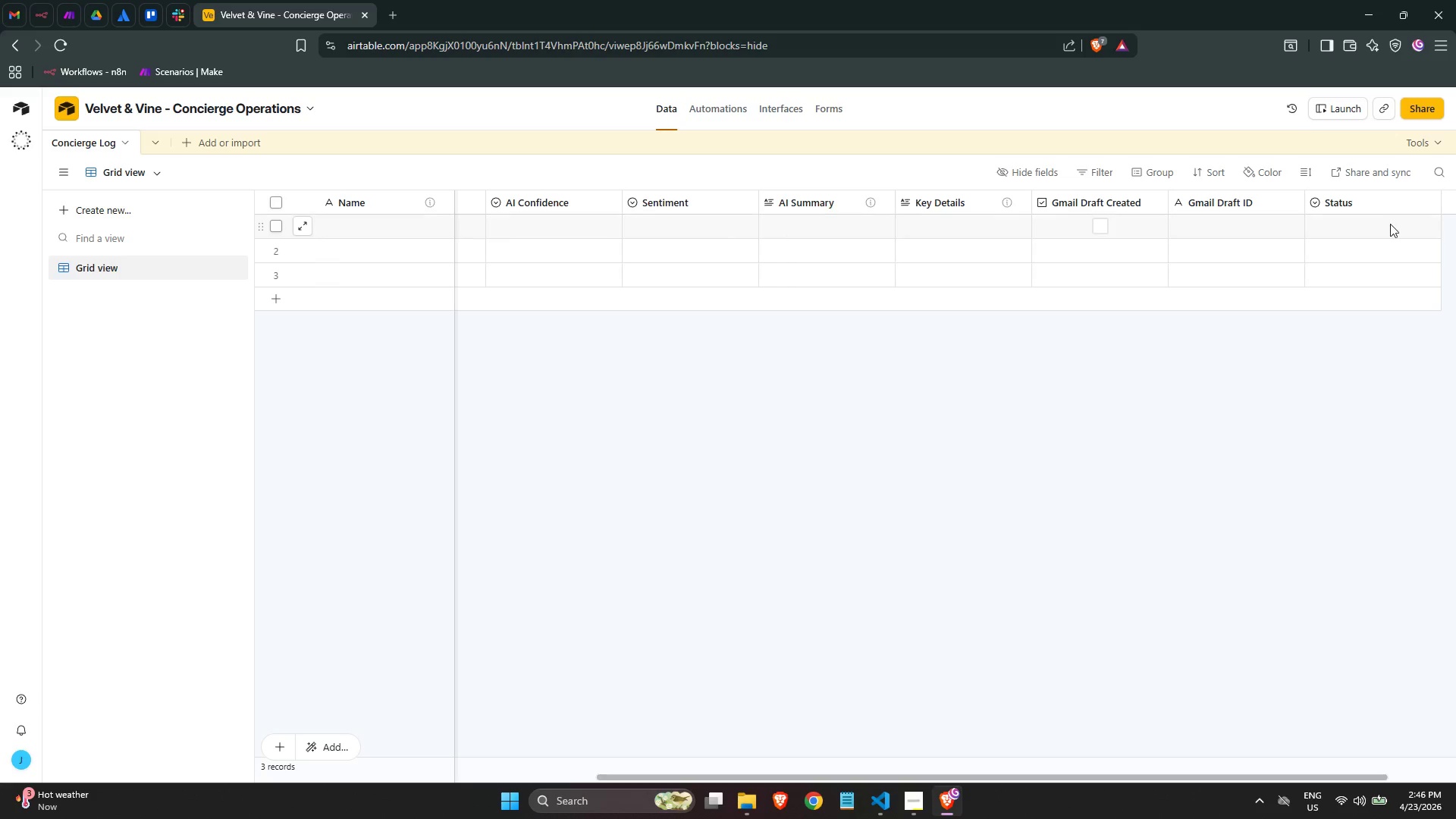 
left_click([1392, 205])
 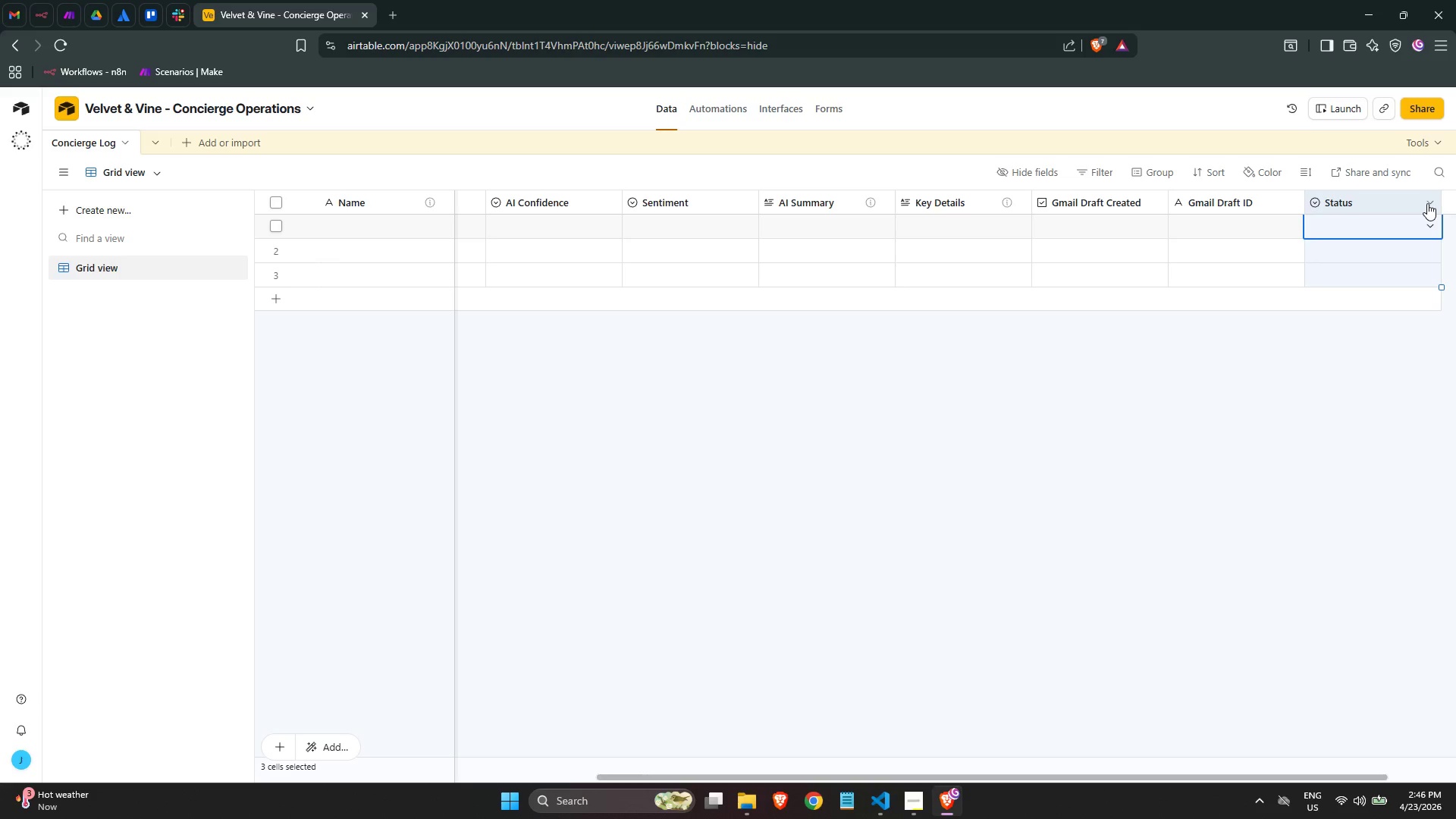 
left_click([1427, 203])
 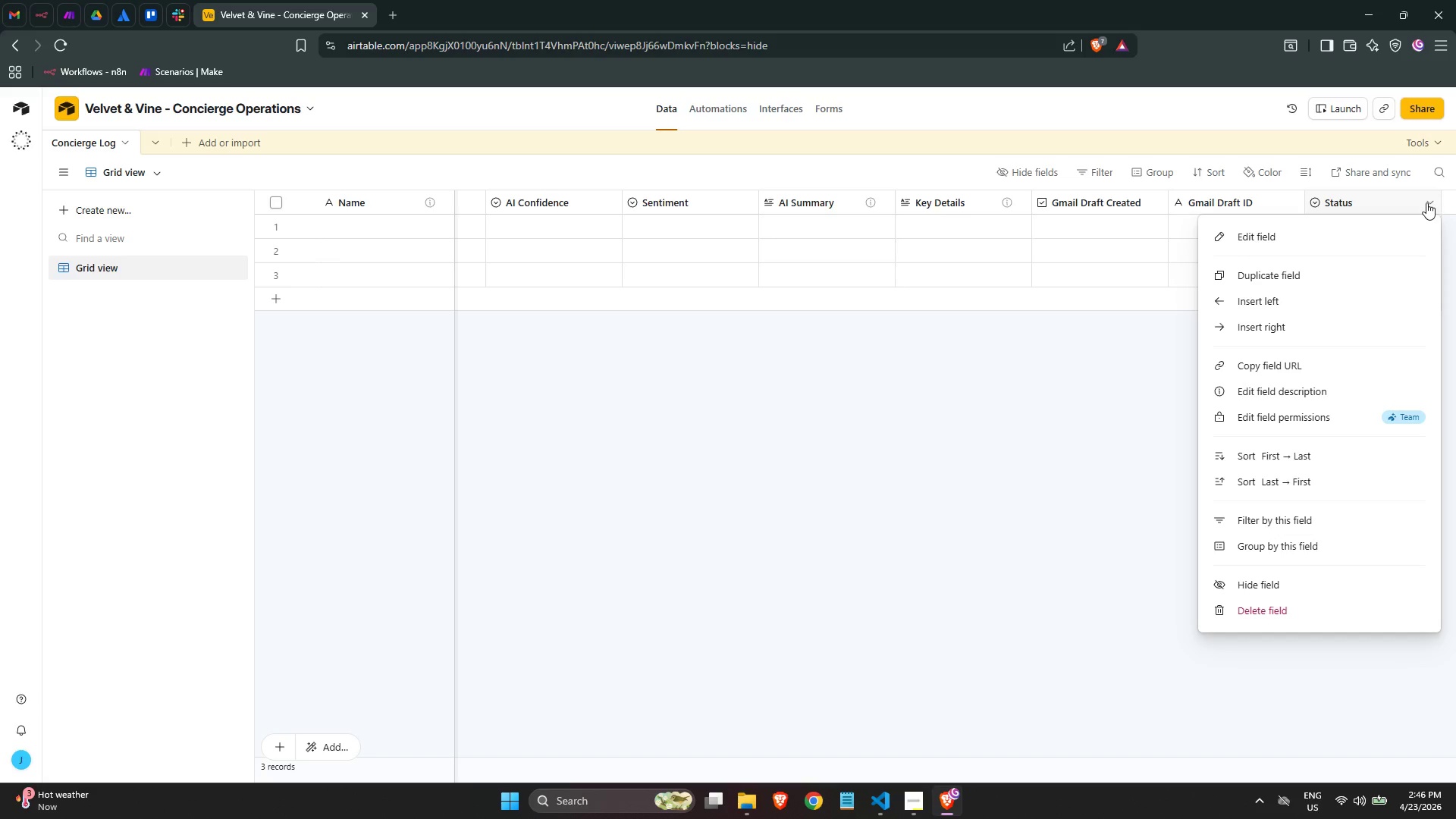 
left_click([1426, 202])
 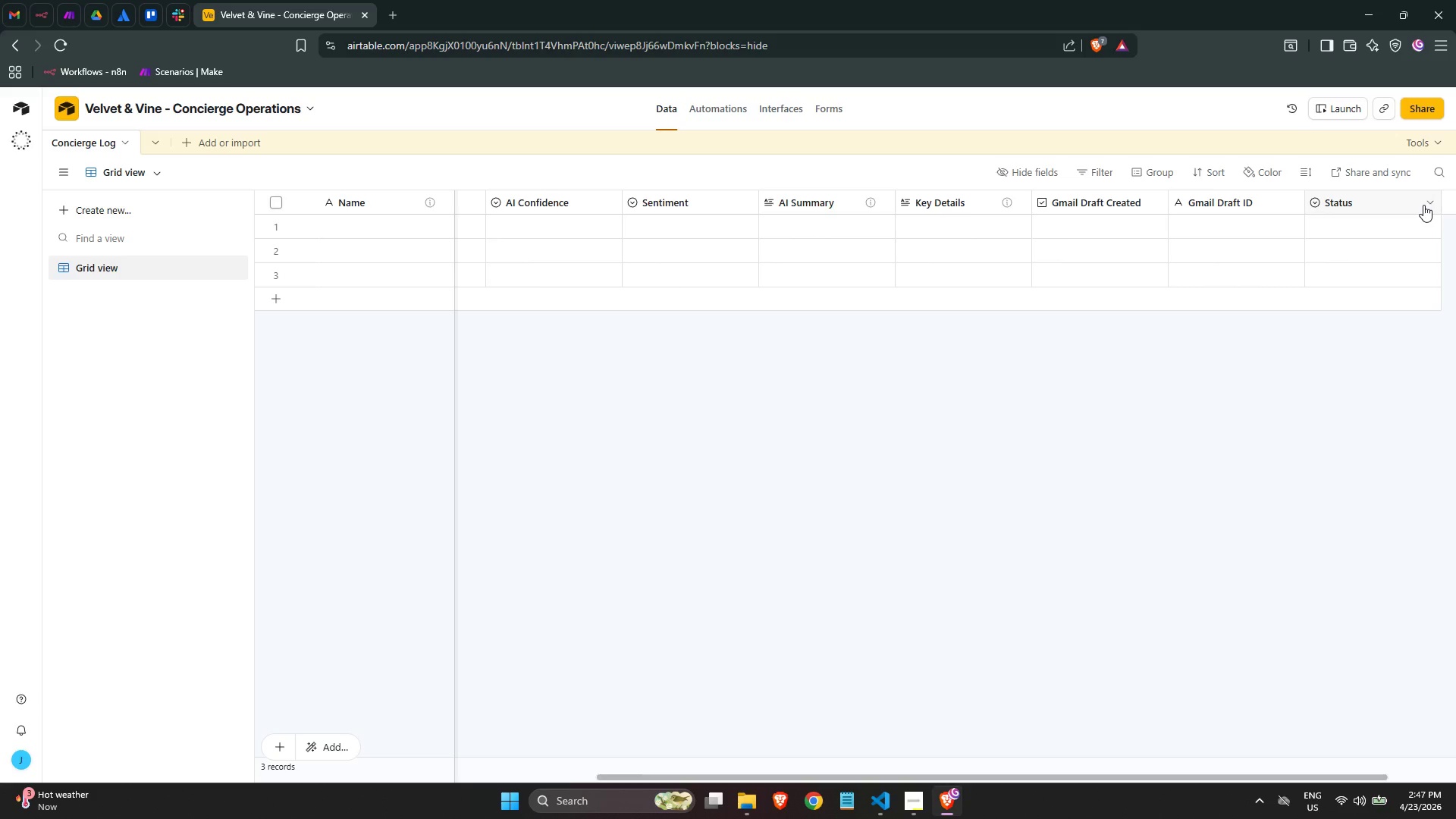 
wait(71.22)
 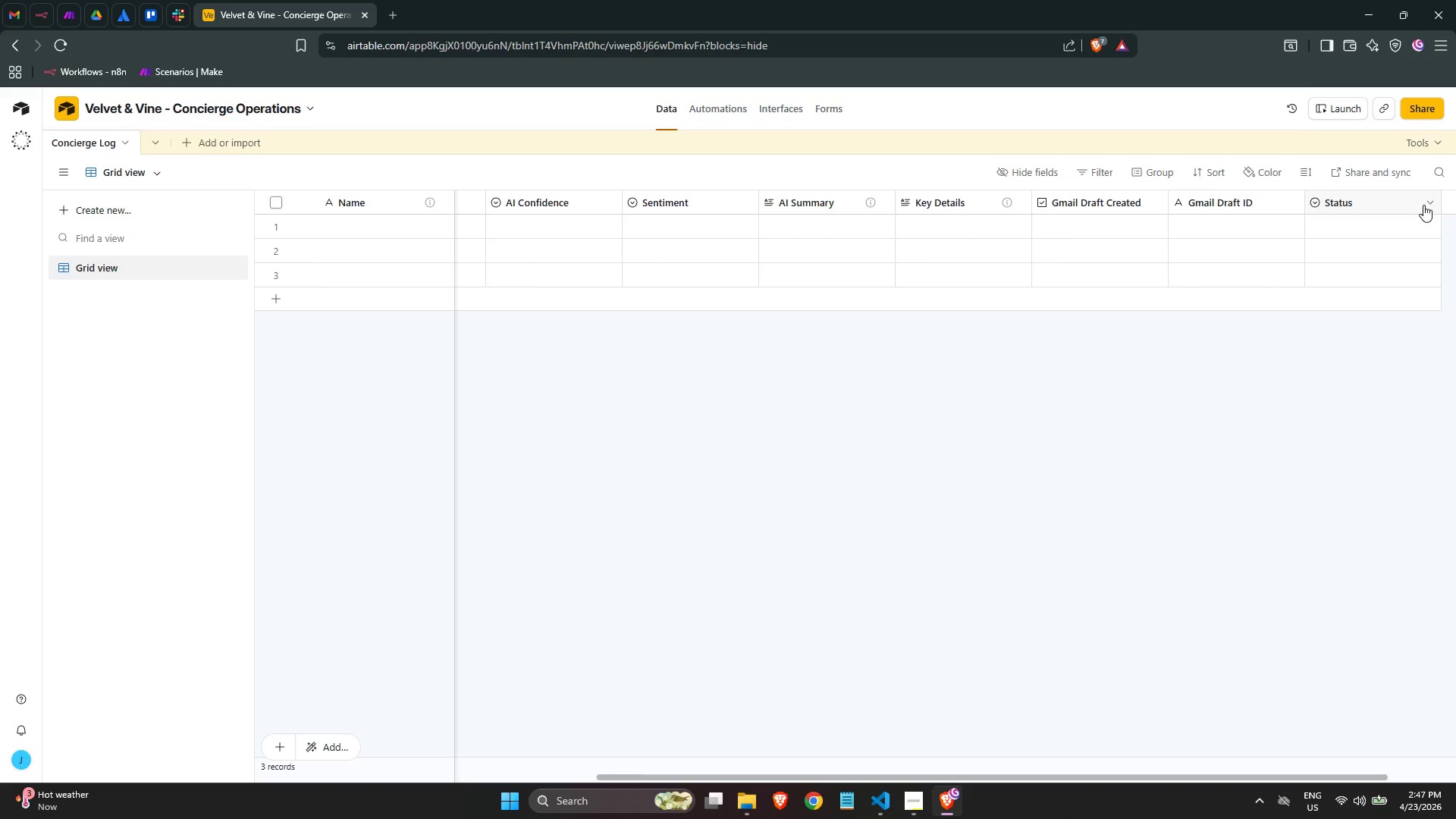 
mouse_move([1421, 790])
 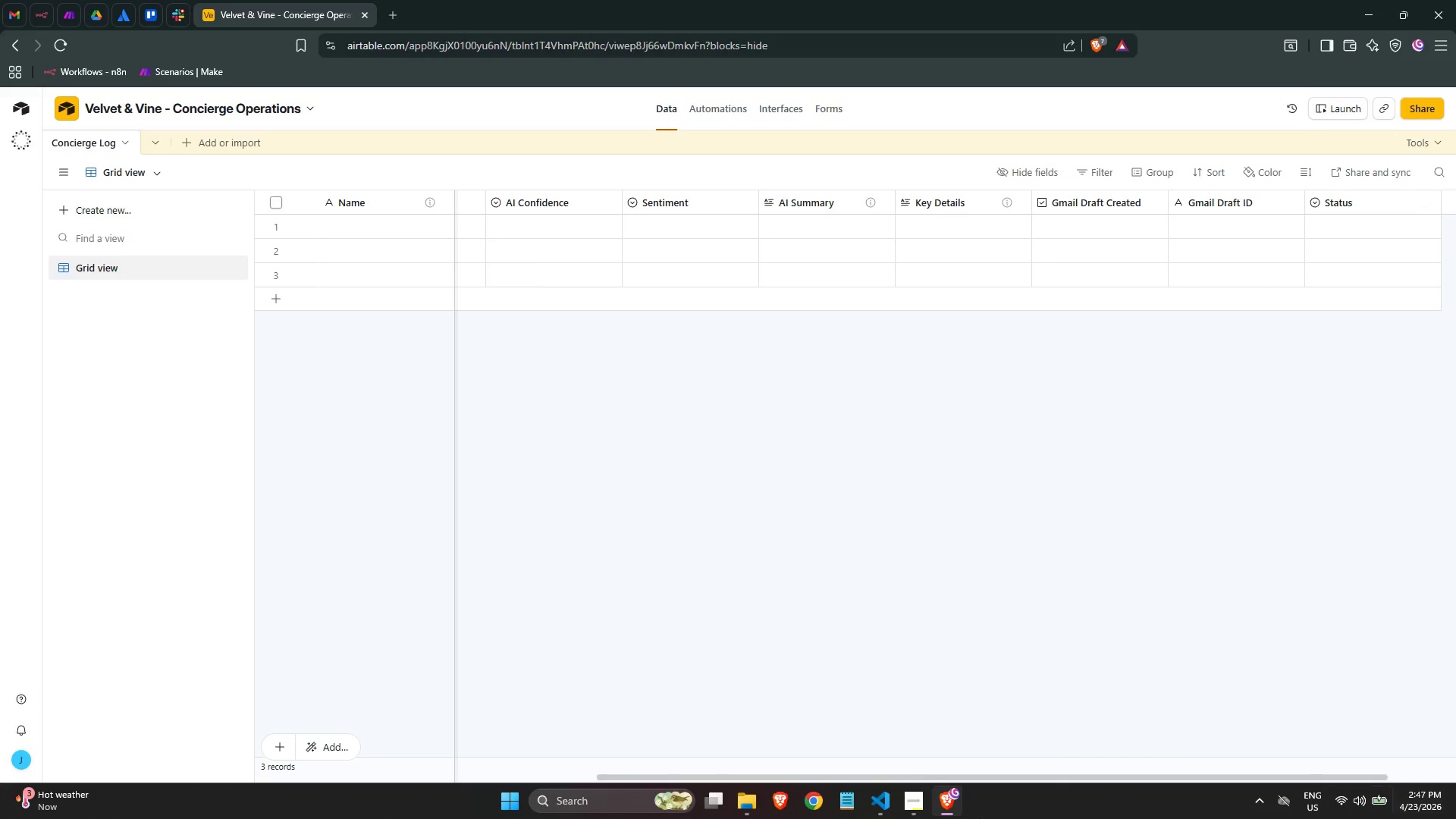 
mouse_move([878, 860])
 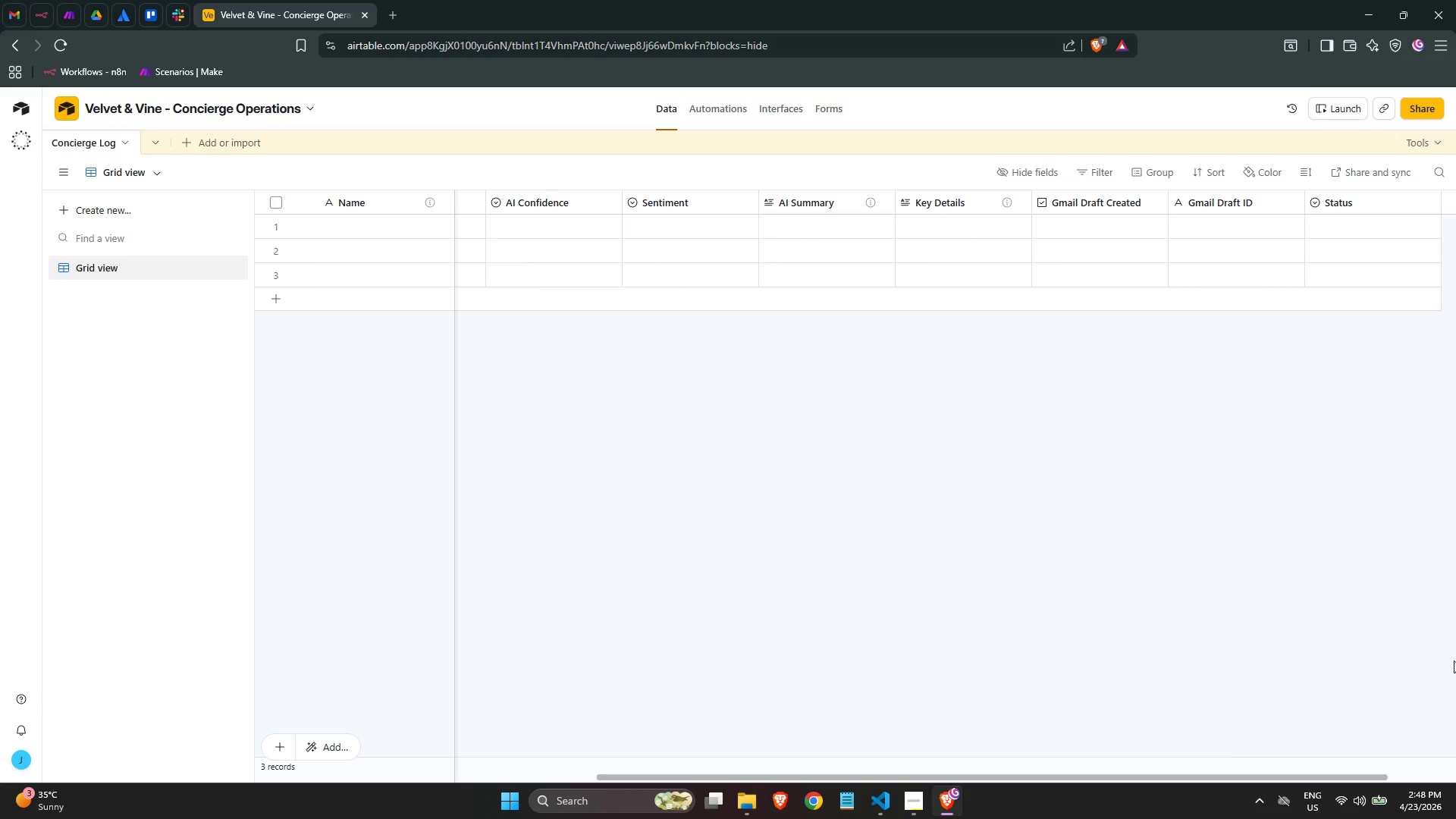 
wait(17.88)
 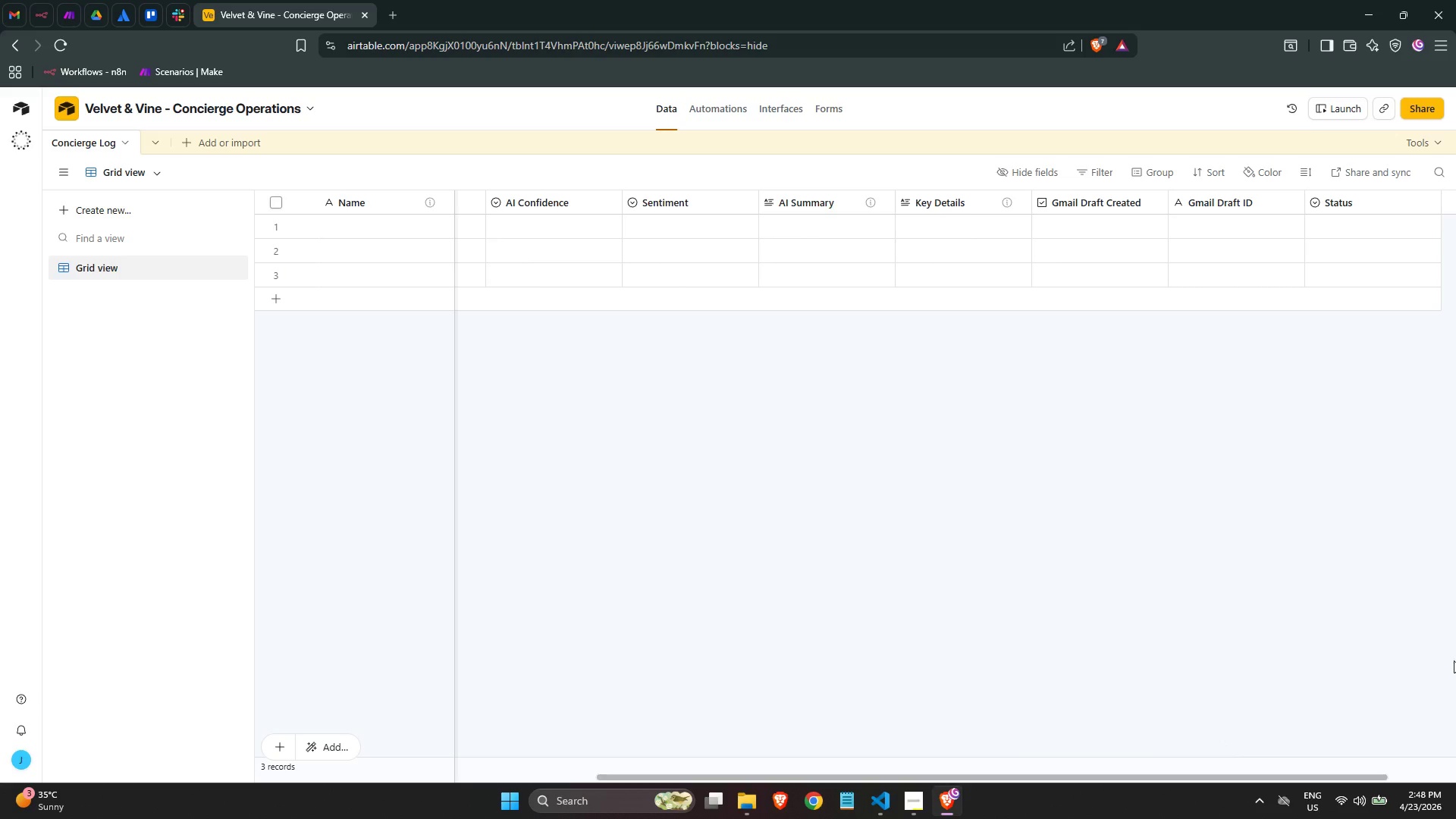 
scroll: coordinate [1405, 446], scroll_direction: up, amount: 3.0